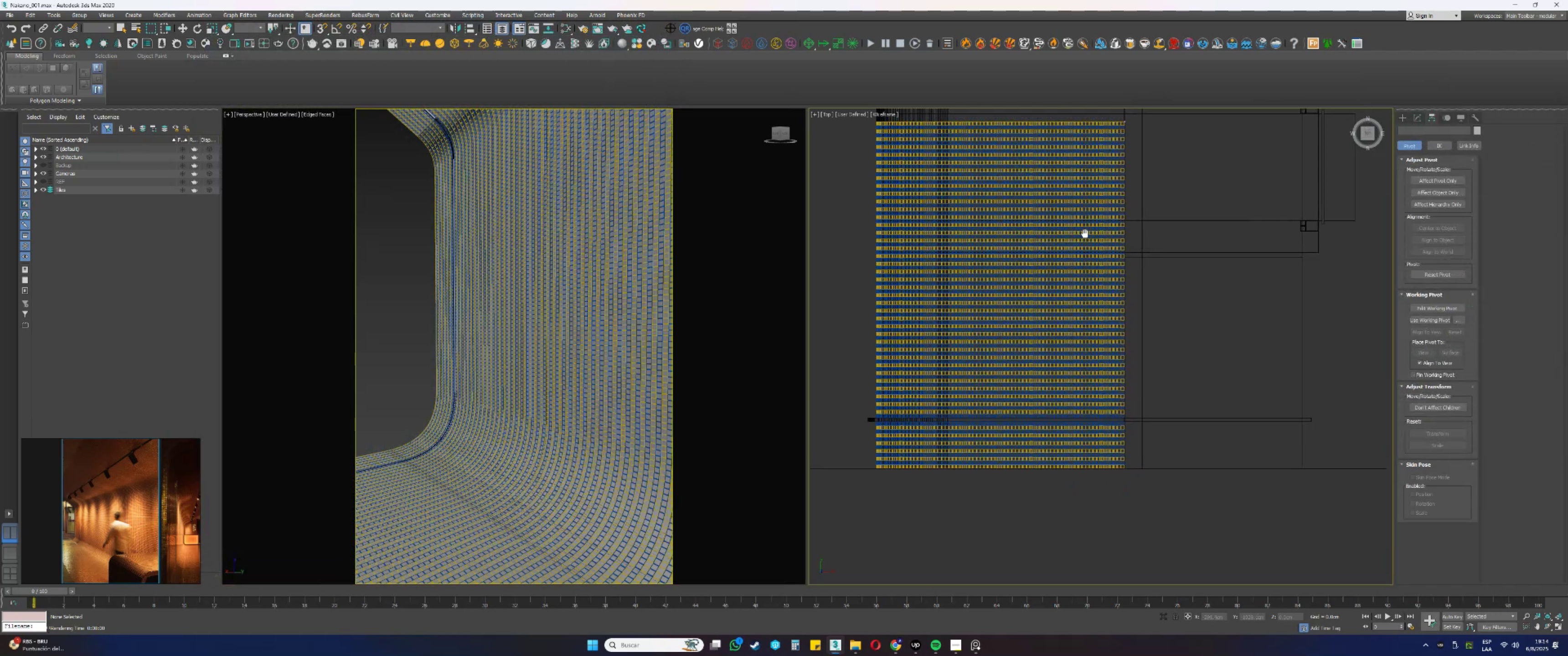 
key(Alt+AltLeft)
 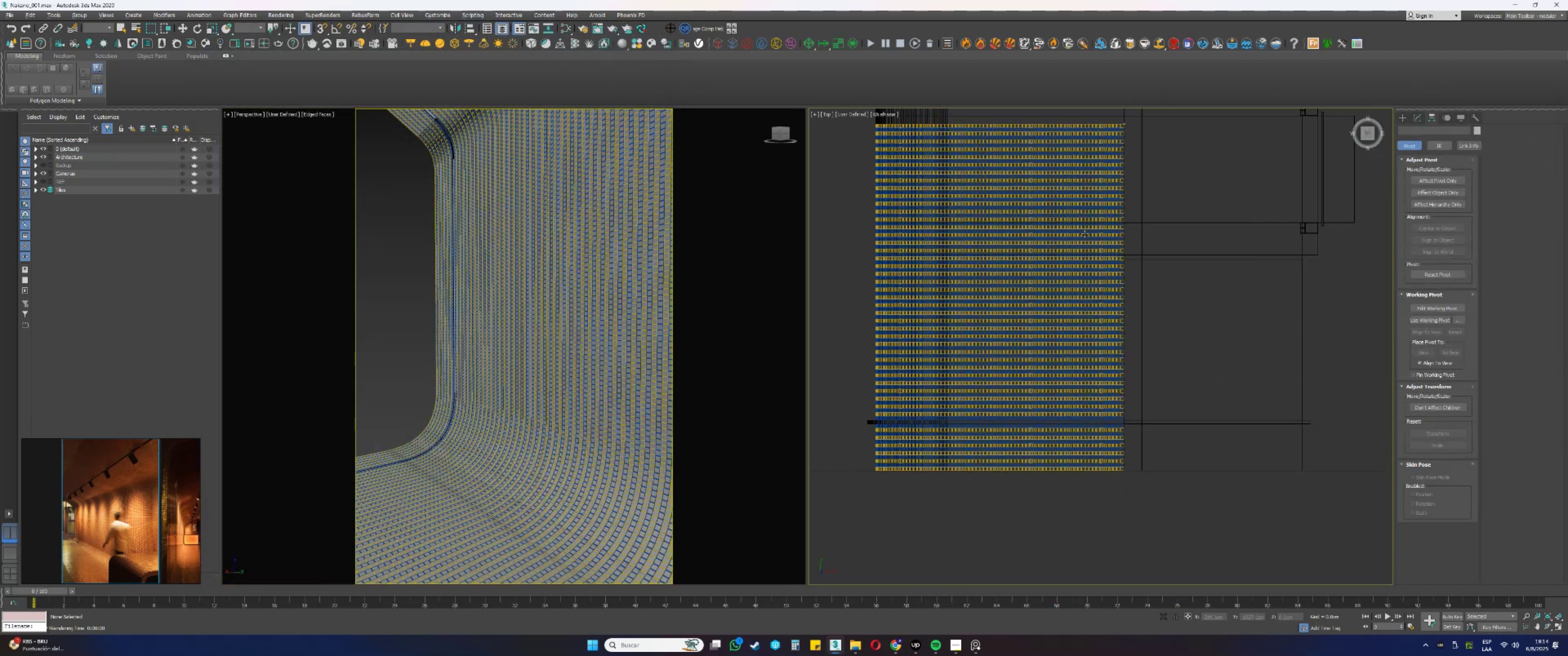 
key(Alt+W)
 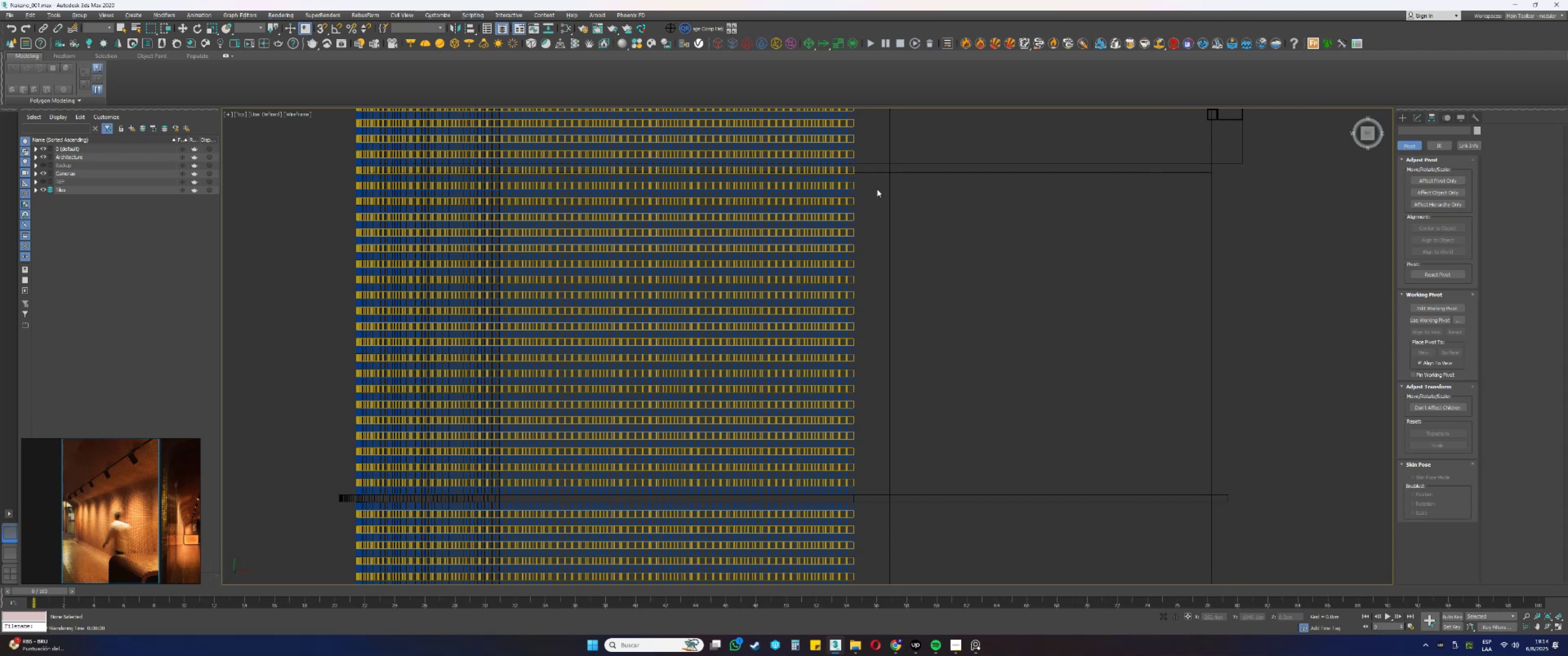 
scroll: coordinate [869, 261], scroll_direction: down, amount: 2.0
 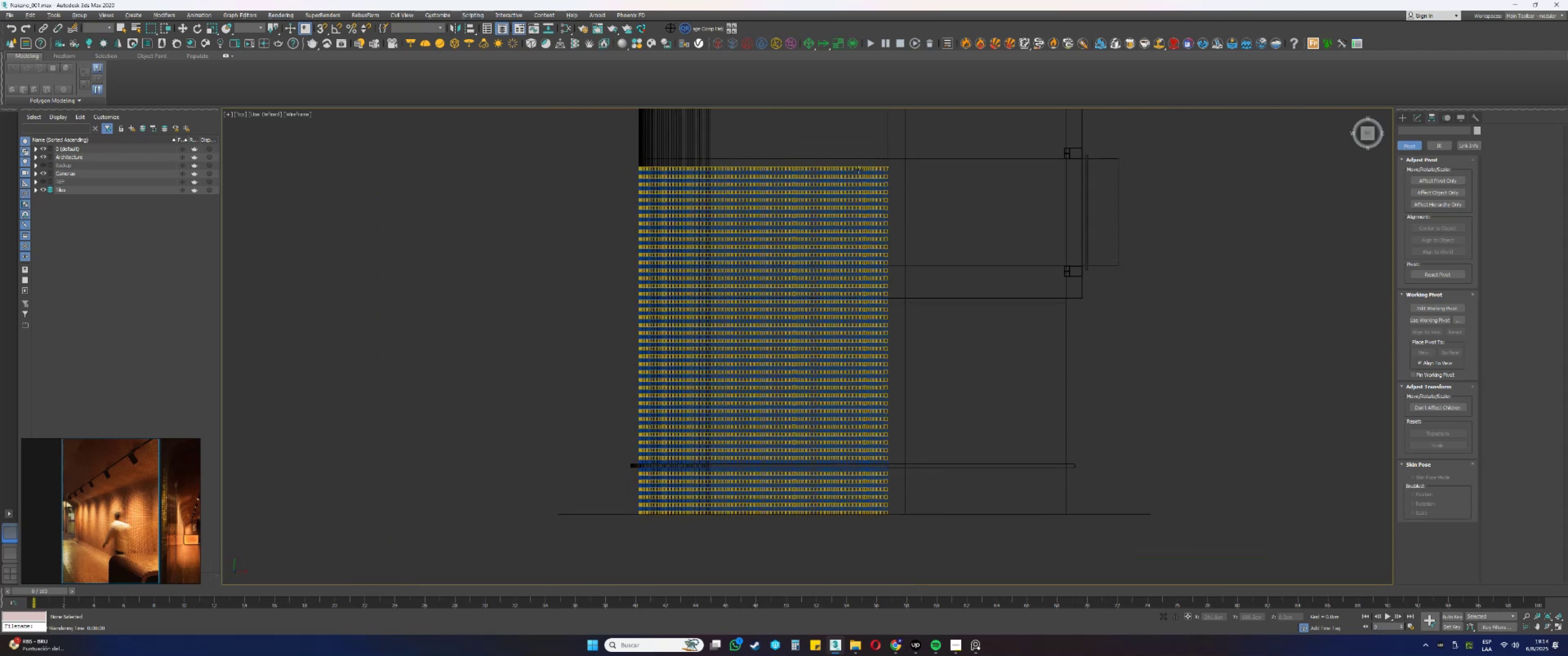 
left_click_drag(start_coordinate=[851, 162], to_coordinate=[838, 505])
 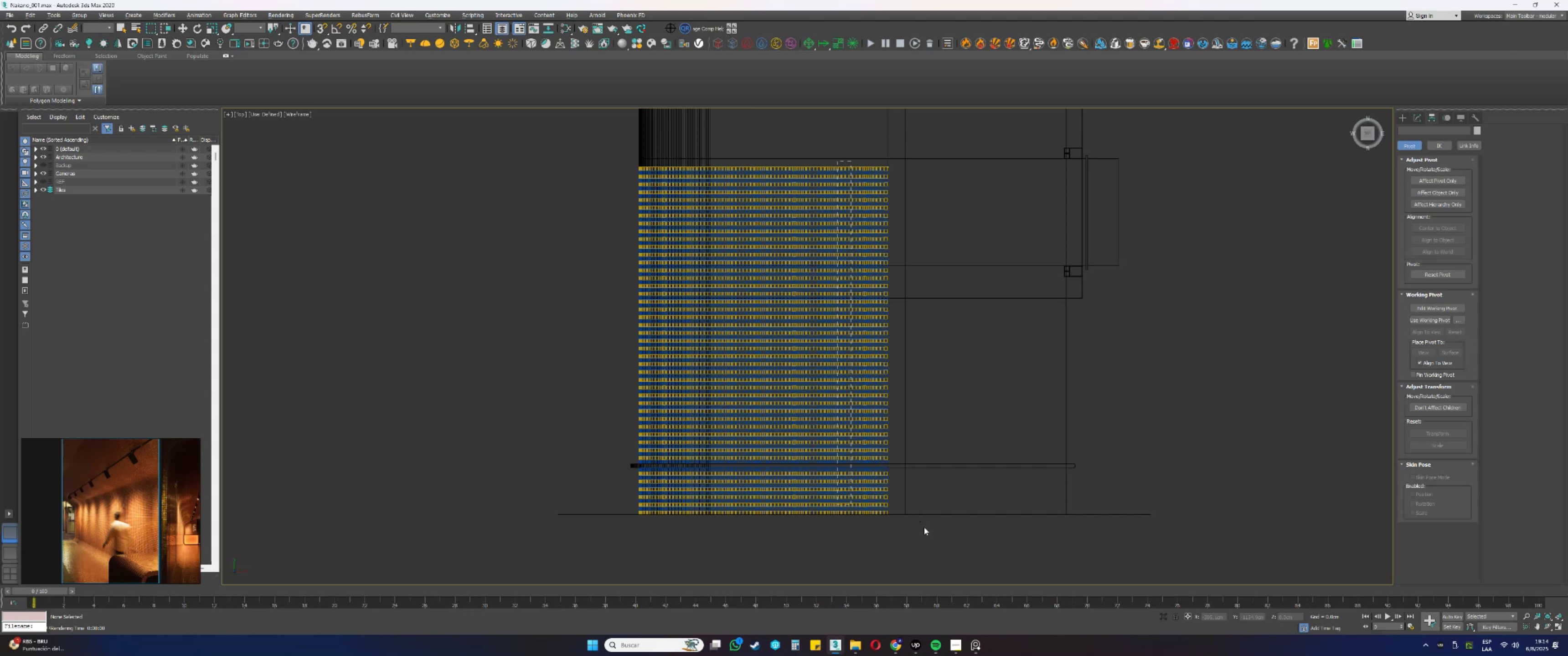 
hold_key(key=AltLeft, duration=1.52)
left_click_drag(start_coordinate=[929, 539], to_coordinate=[916, 443])
 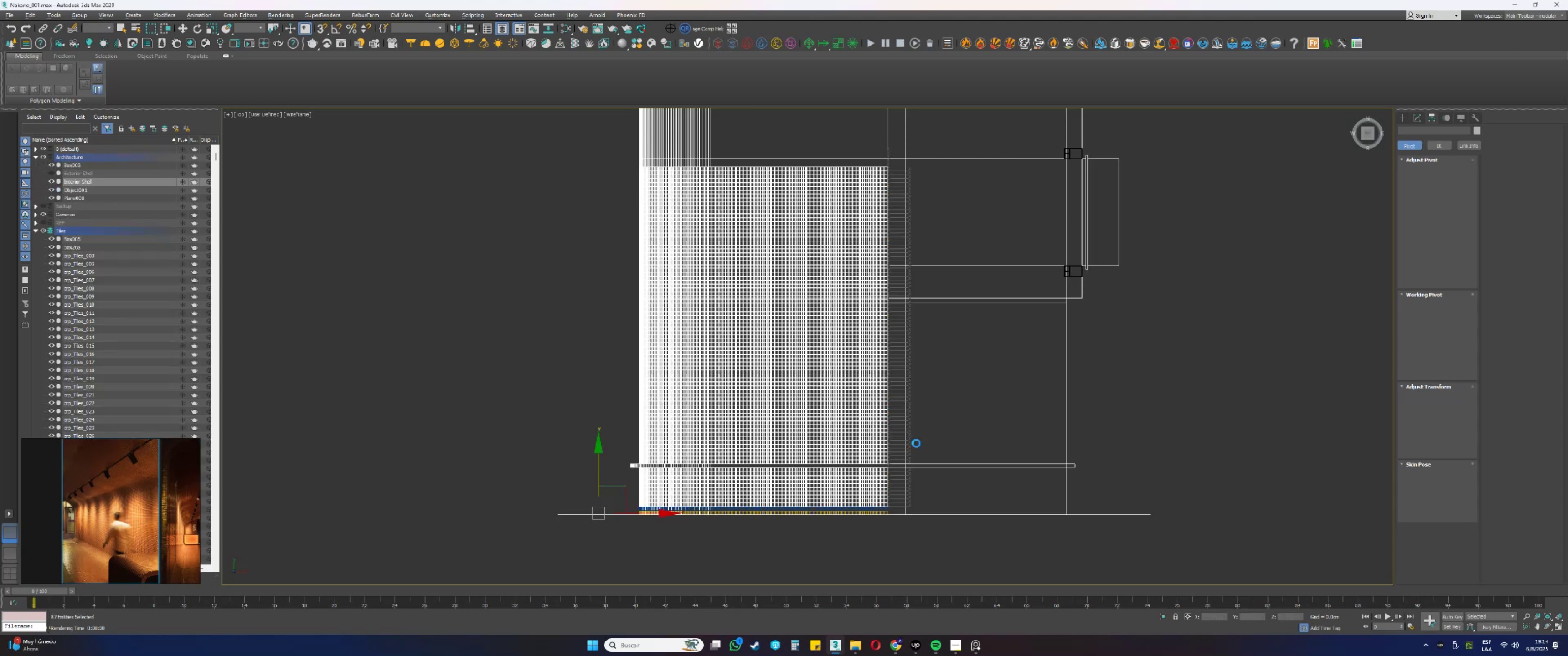 
hold_key(key=AltLeft, duration=0.4)
 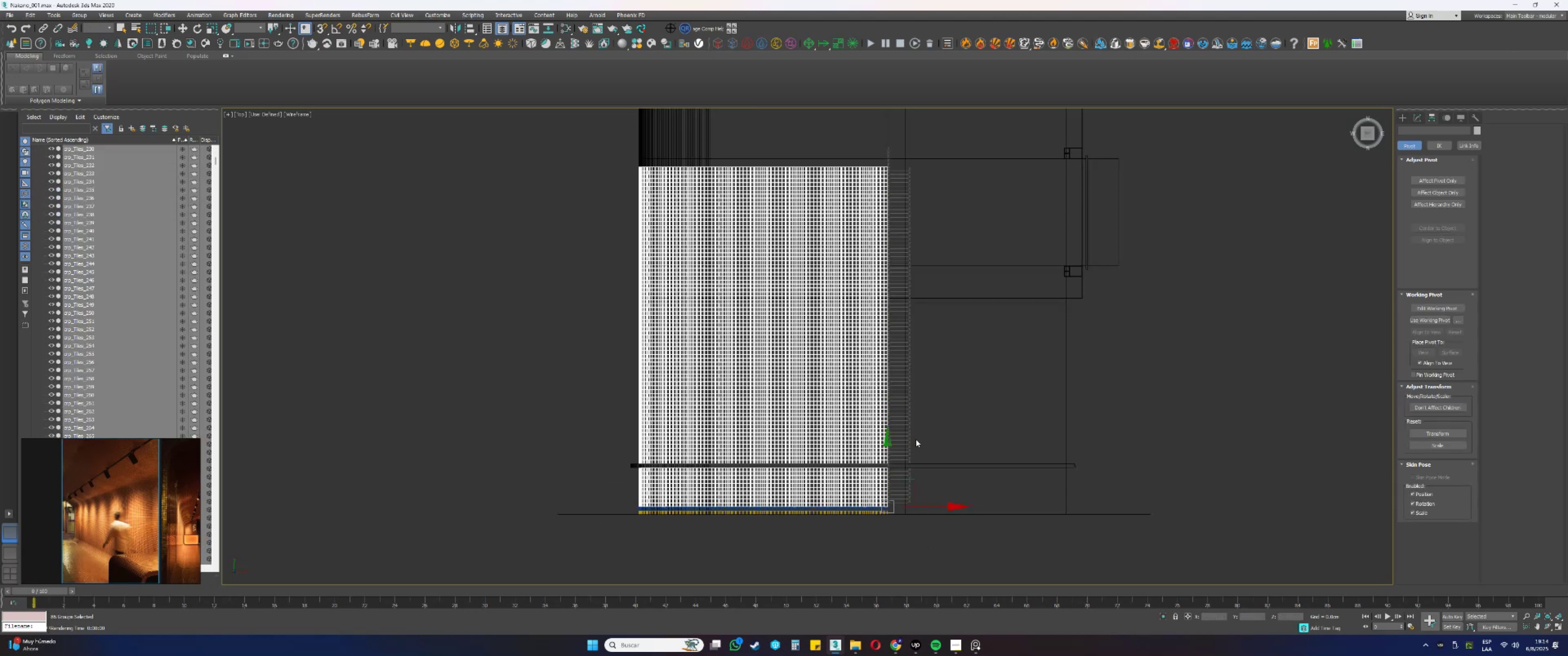 
scroll: coordinate [889, 165], scroll_direction: up, amount: 17.0
 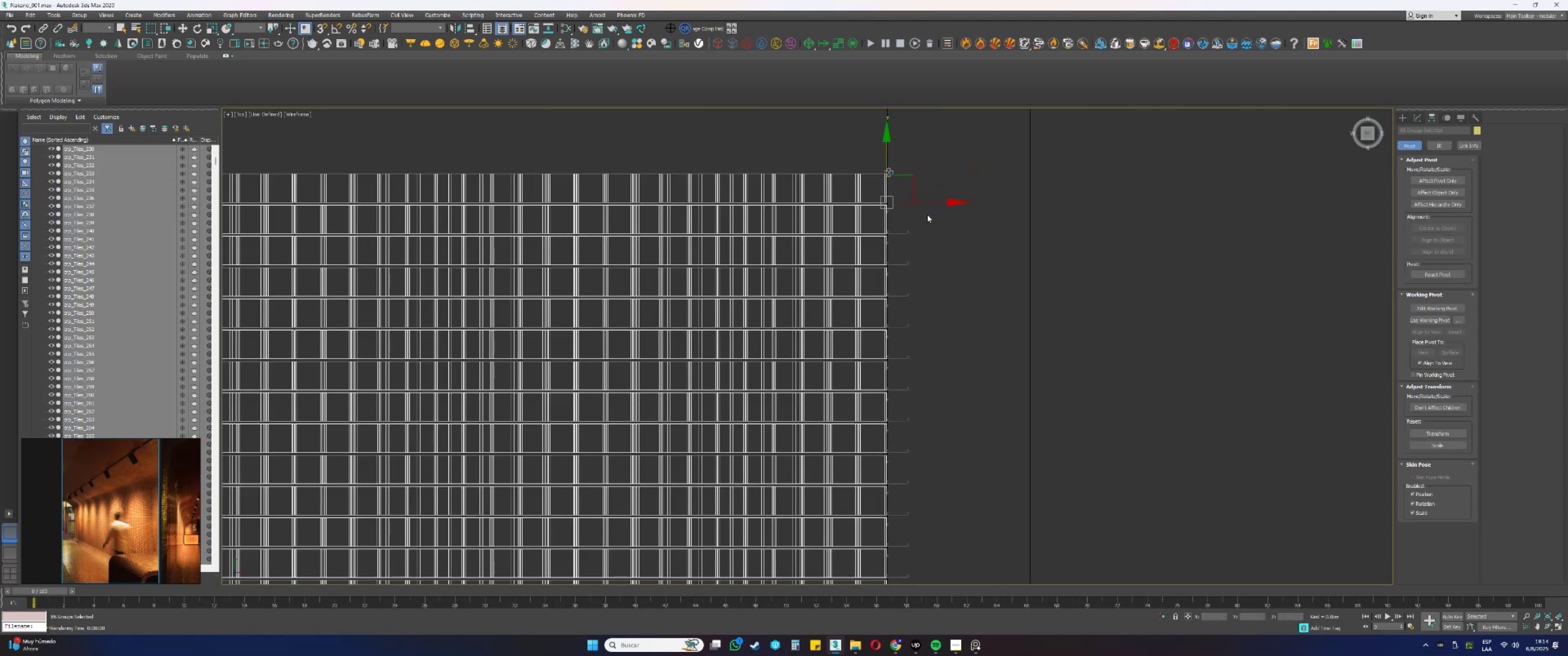 
key(Delete)
 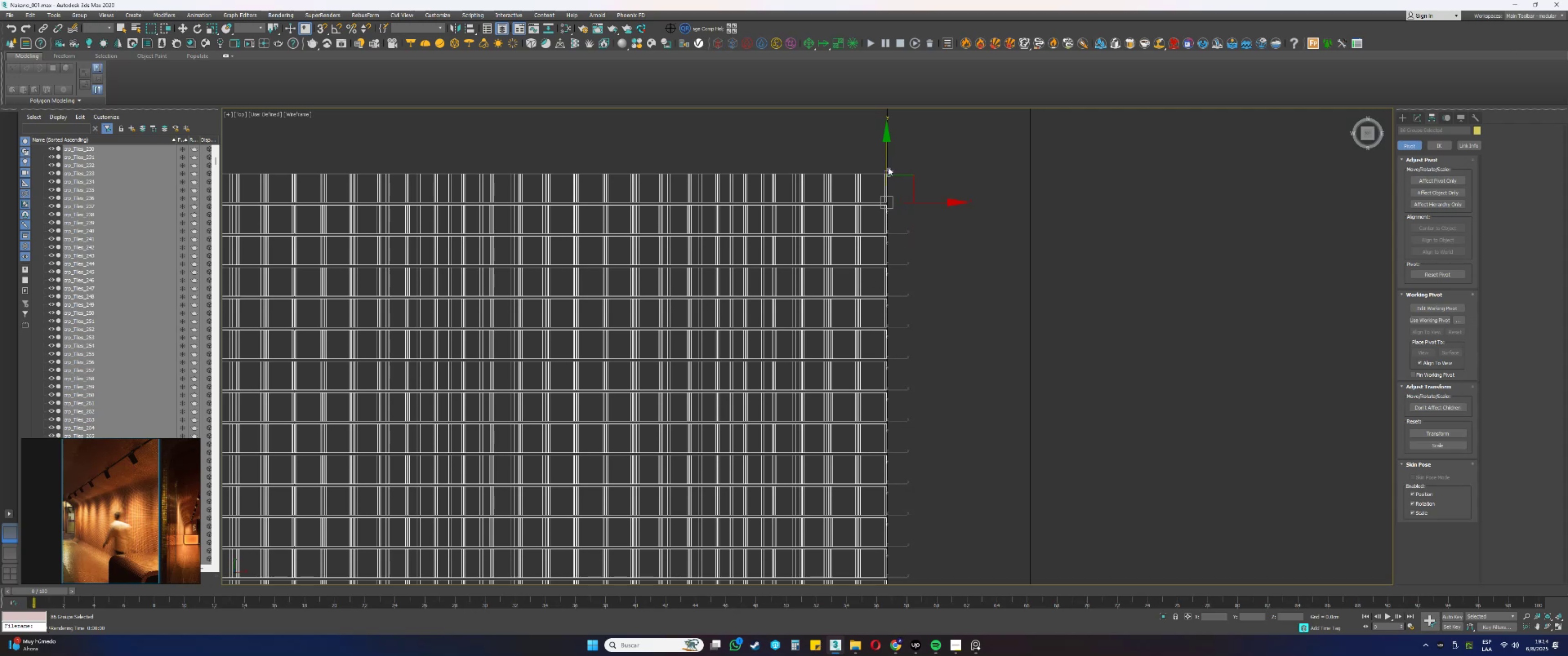 
wait(13.83)
 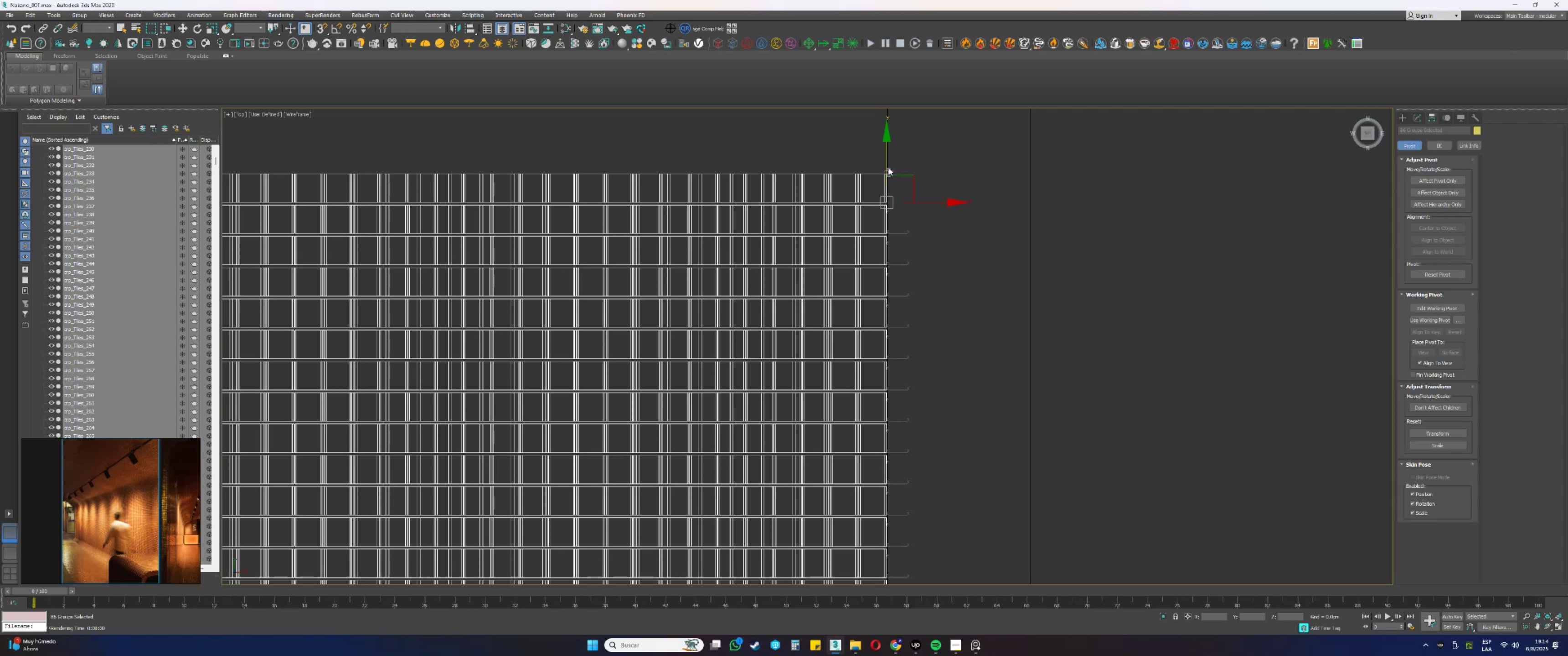 
scroll: coordinate [887, 174], scroll_direction: up, amount: 3.0
 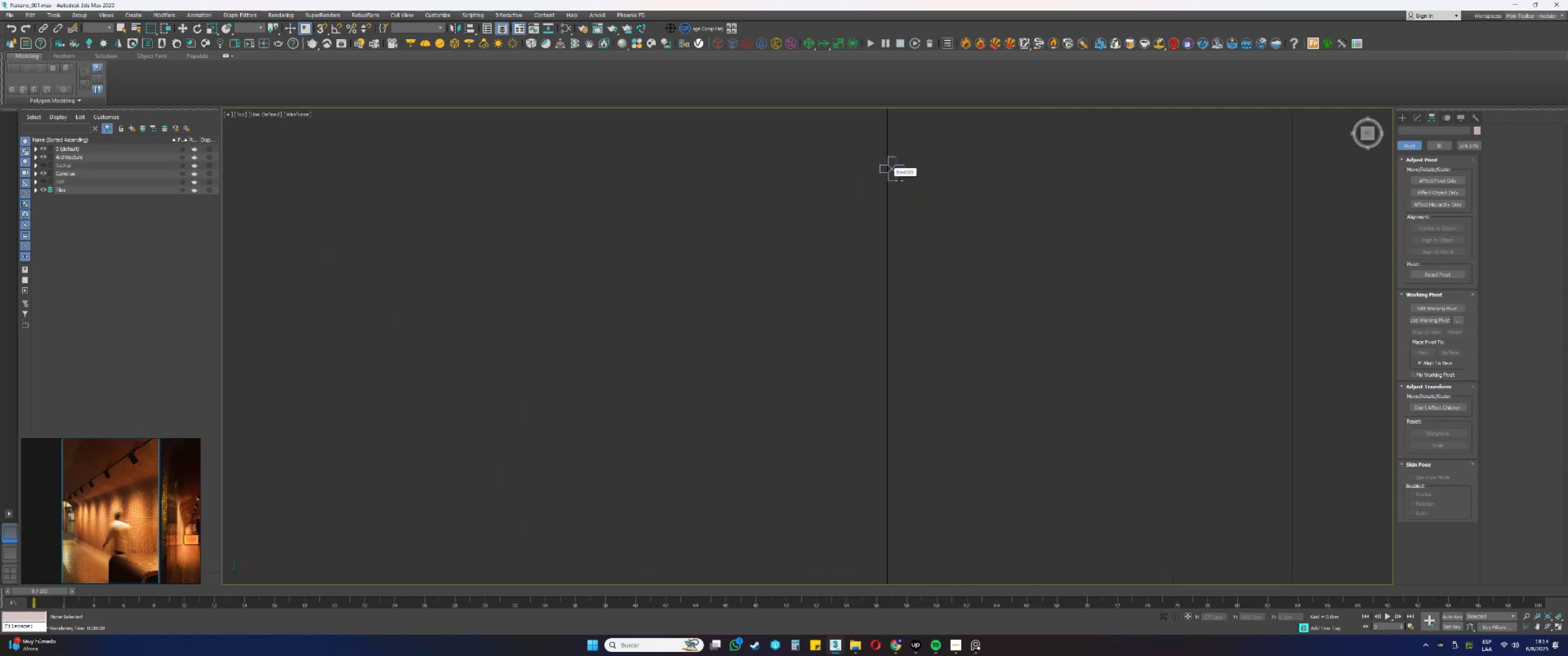 
left_click_drag(start_coordinate=[918, 199], to_coordinate=[902, 167])
 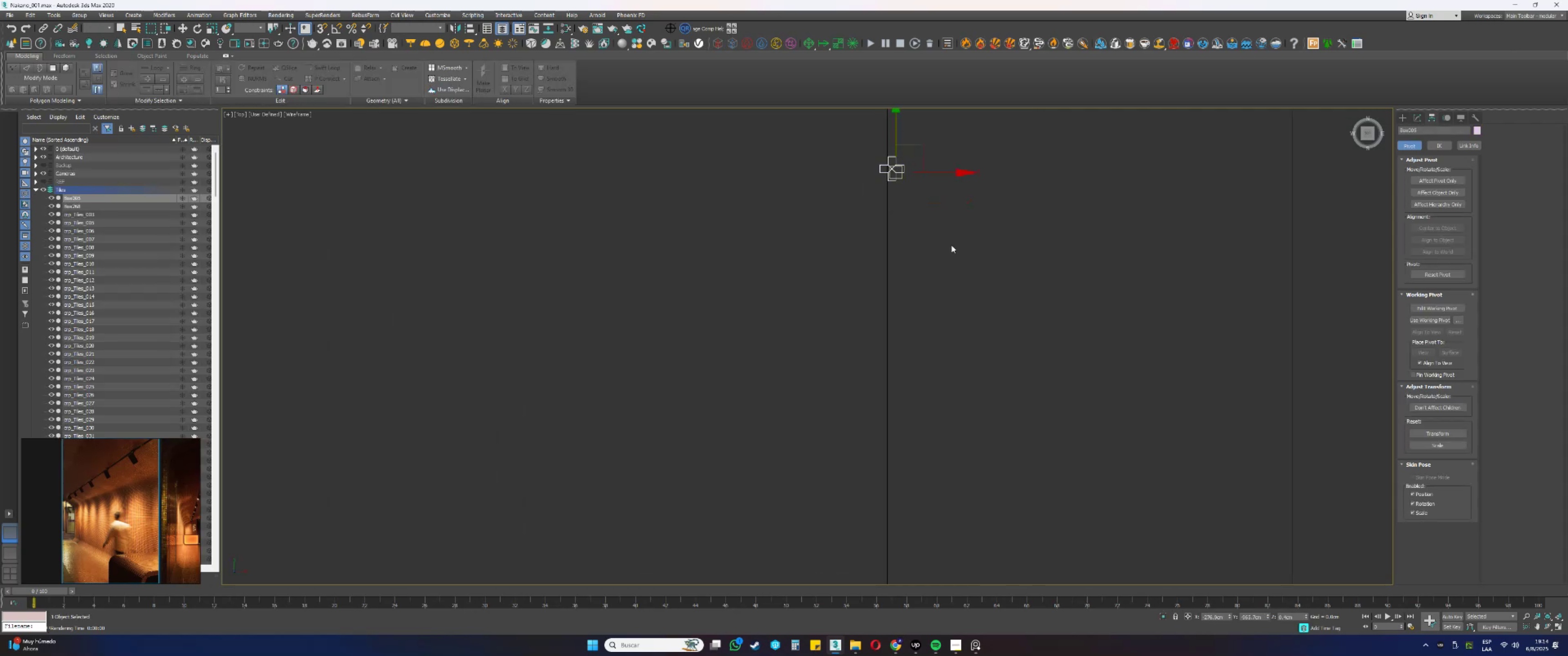 
scroll: coordinate [937, 210], scroll_direction: down, amount: 19.0
 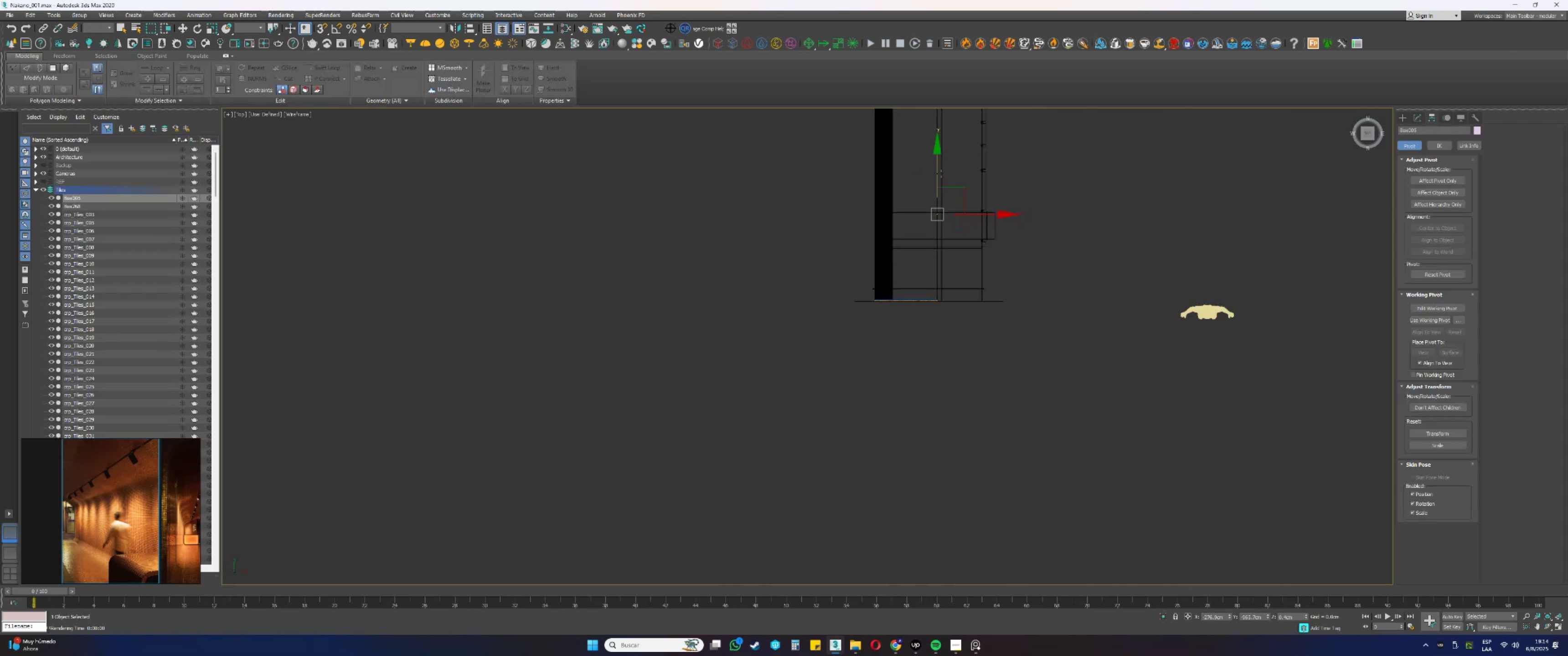 
left_click_drag(start_coordinate=[937, 167], to_coordinate=[937, 251])
 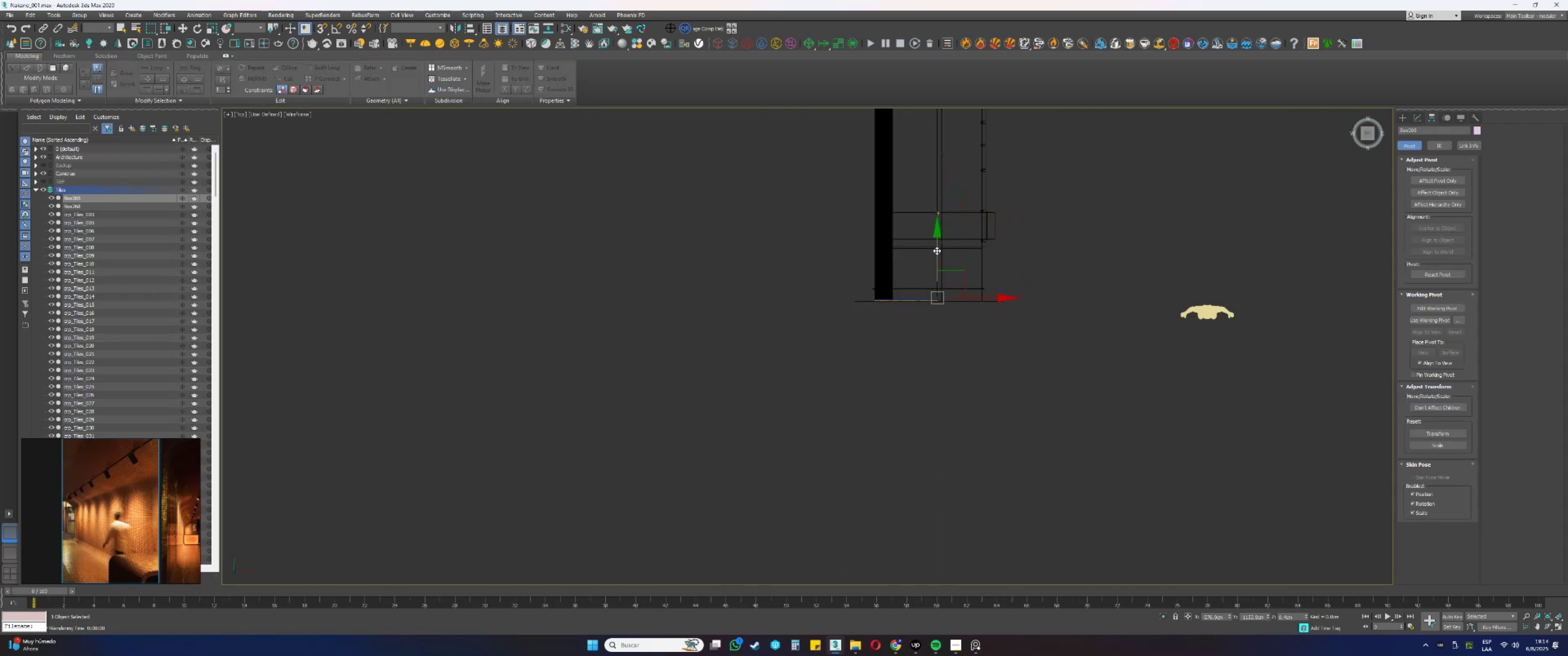 
scroll: coordinate [982, 356], scroll_direction: up, amount: 5.0
 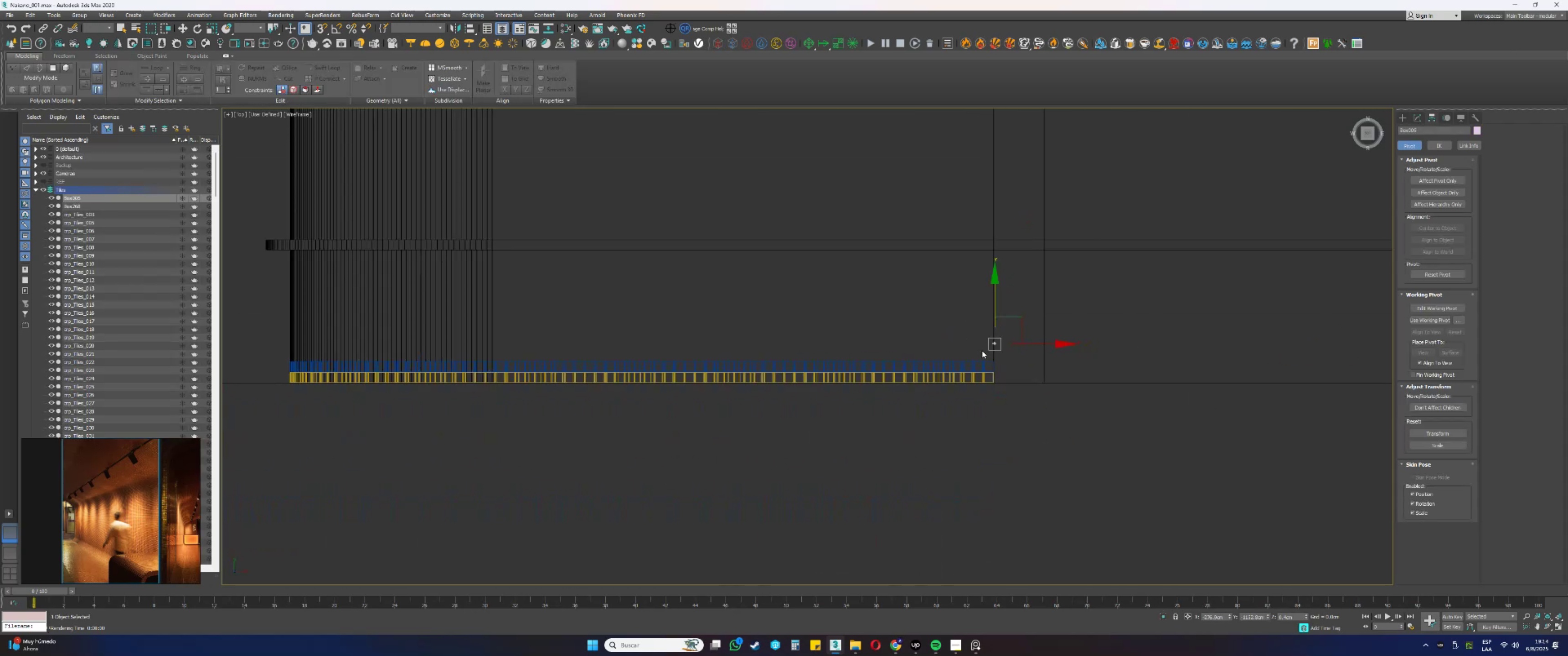 
hold_key(key=AltLeft, duration=0.37)
 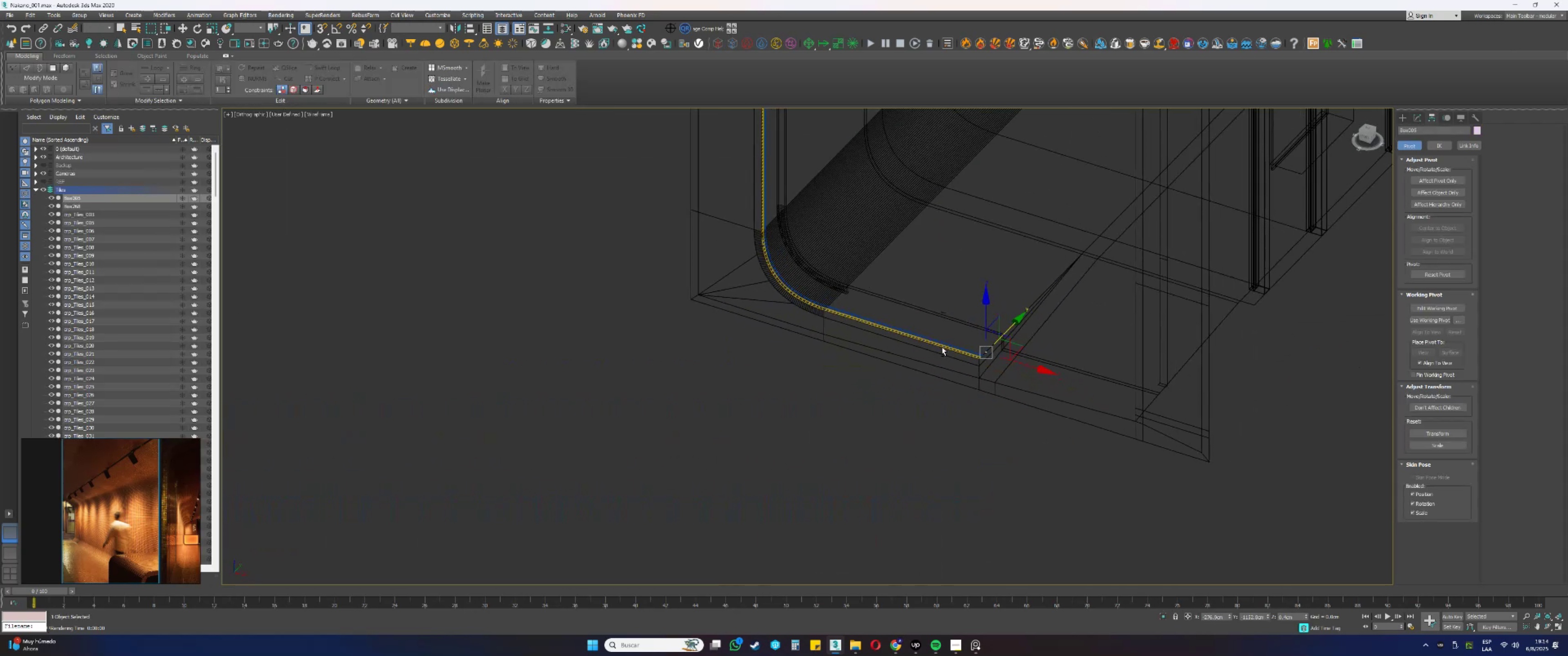 
scroll: coordinate [980, 368], scroll_direction: up, amount: 7.0
 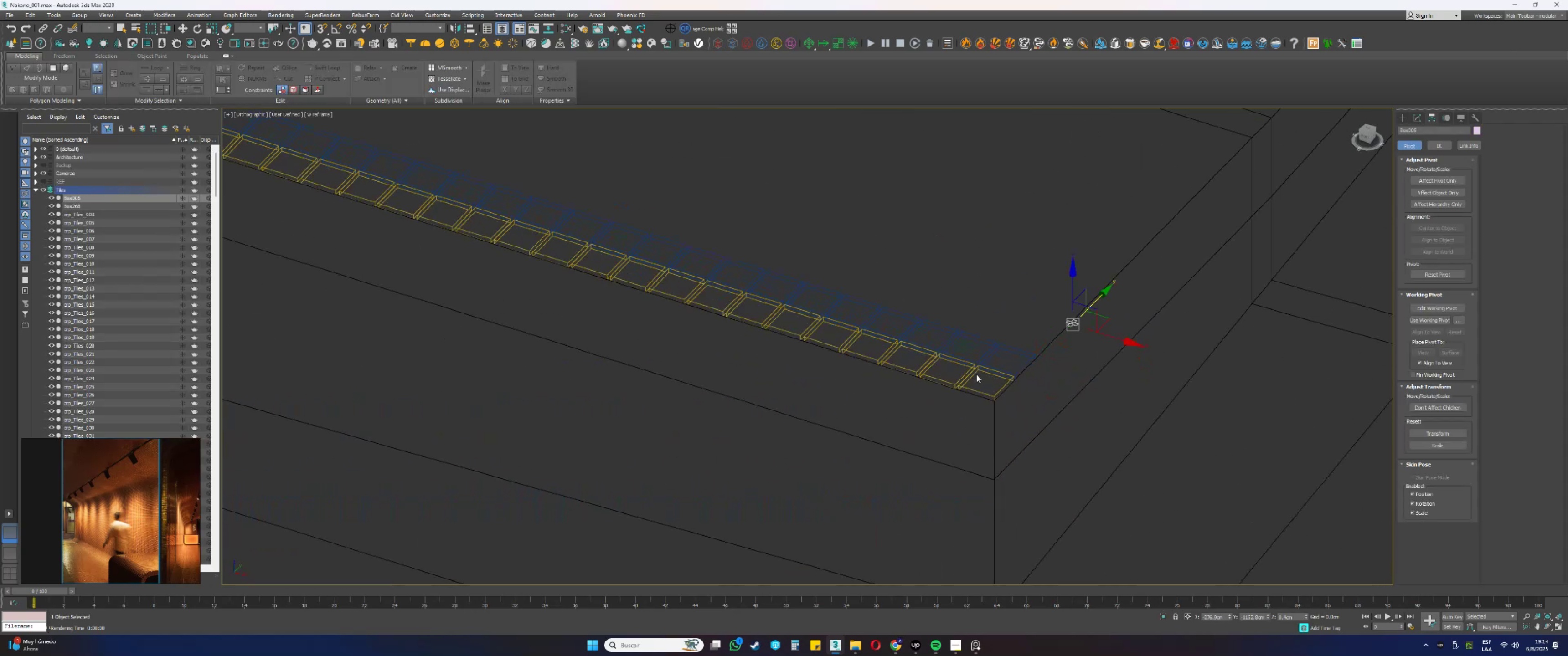 
left_click([970, 374])
 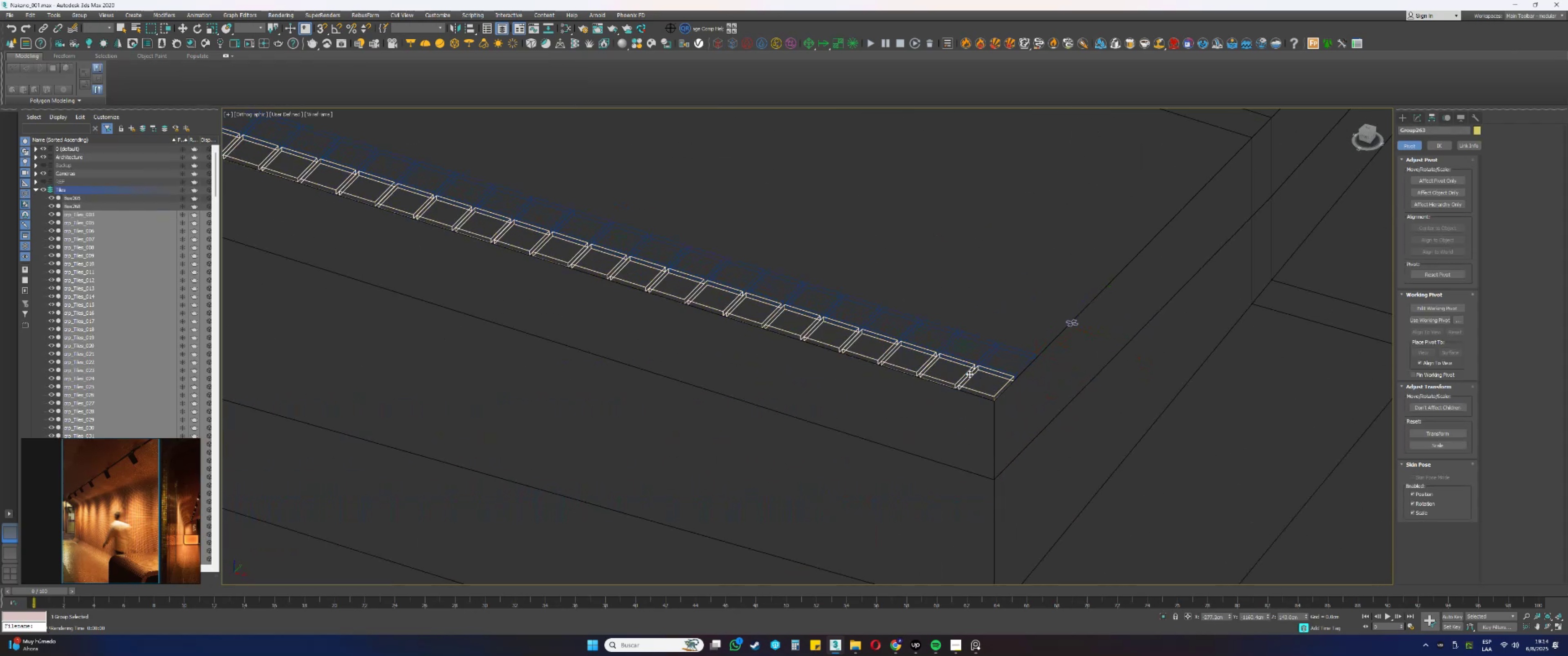 
key(F3)
 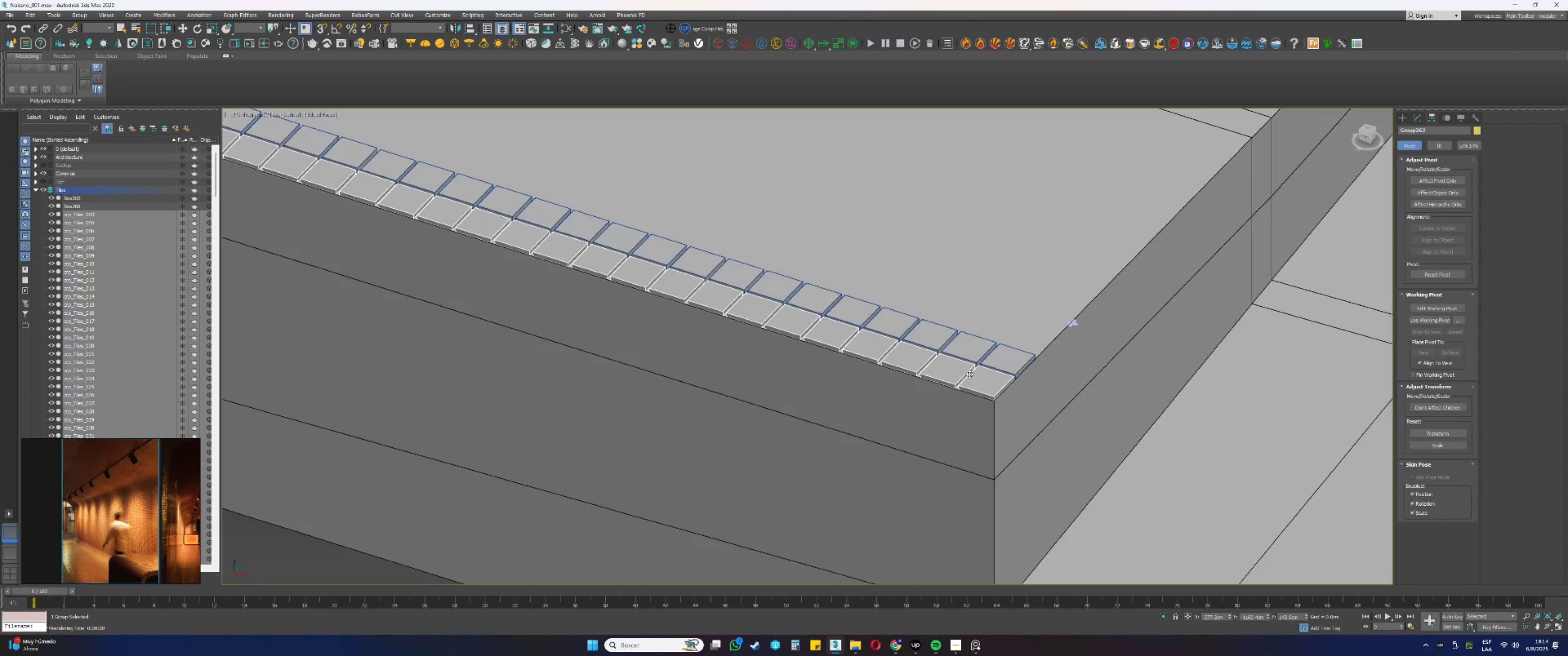 
scroll: coordinate [983, 371], scroll_direction: down, amount: 8.0
 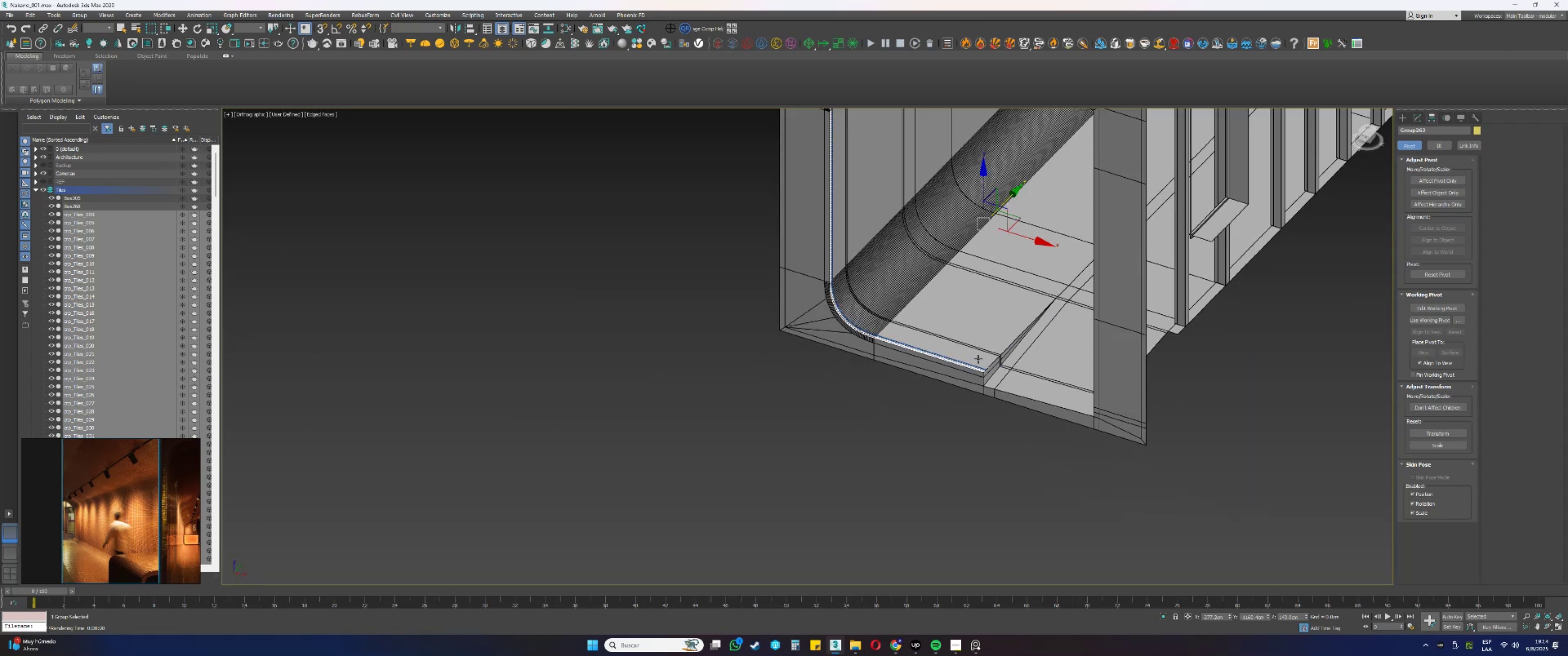 
key(Alt+AltLeft)
 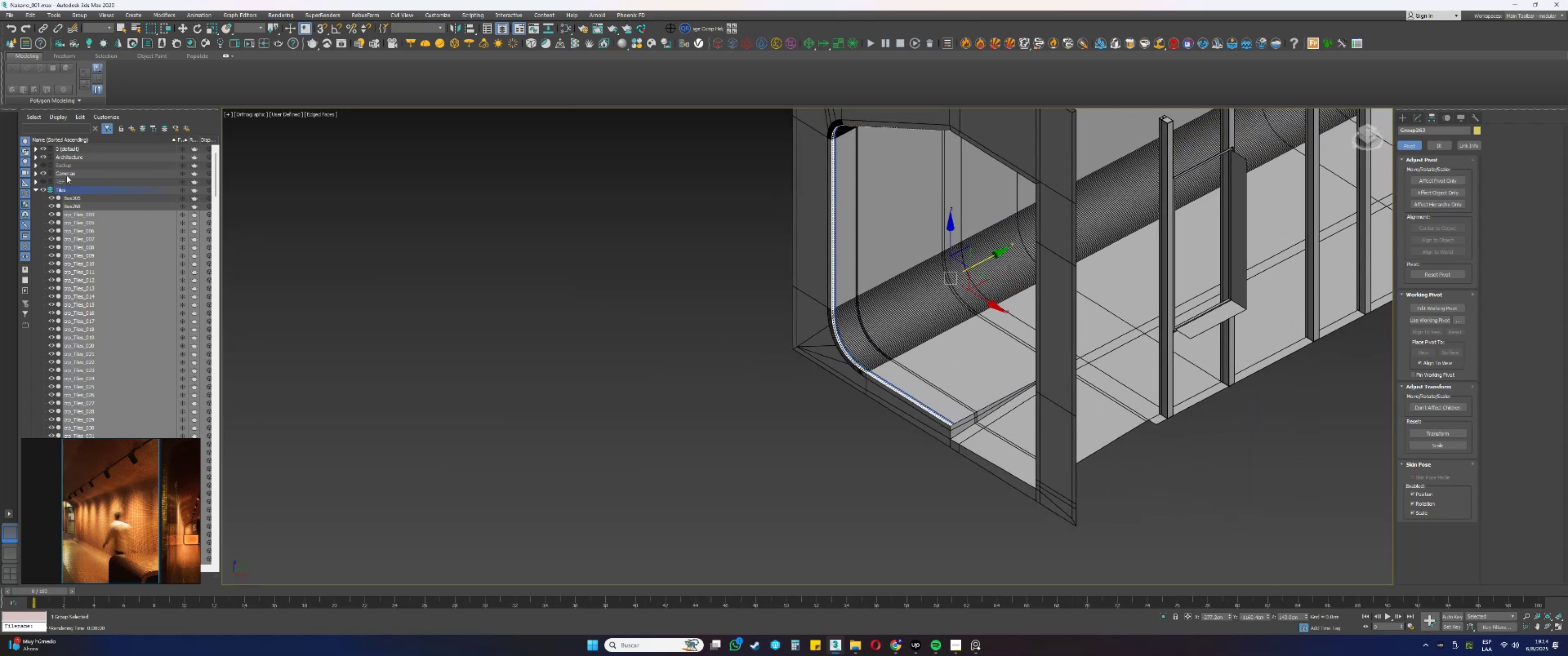 
left_click([43, 165])
 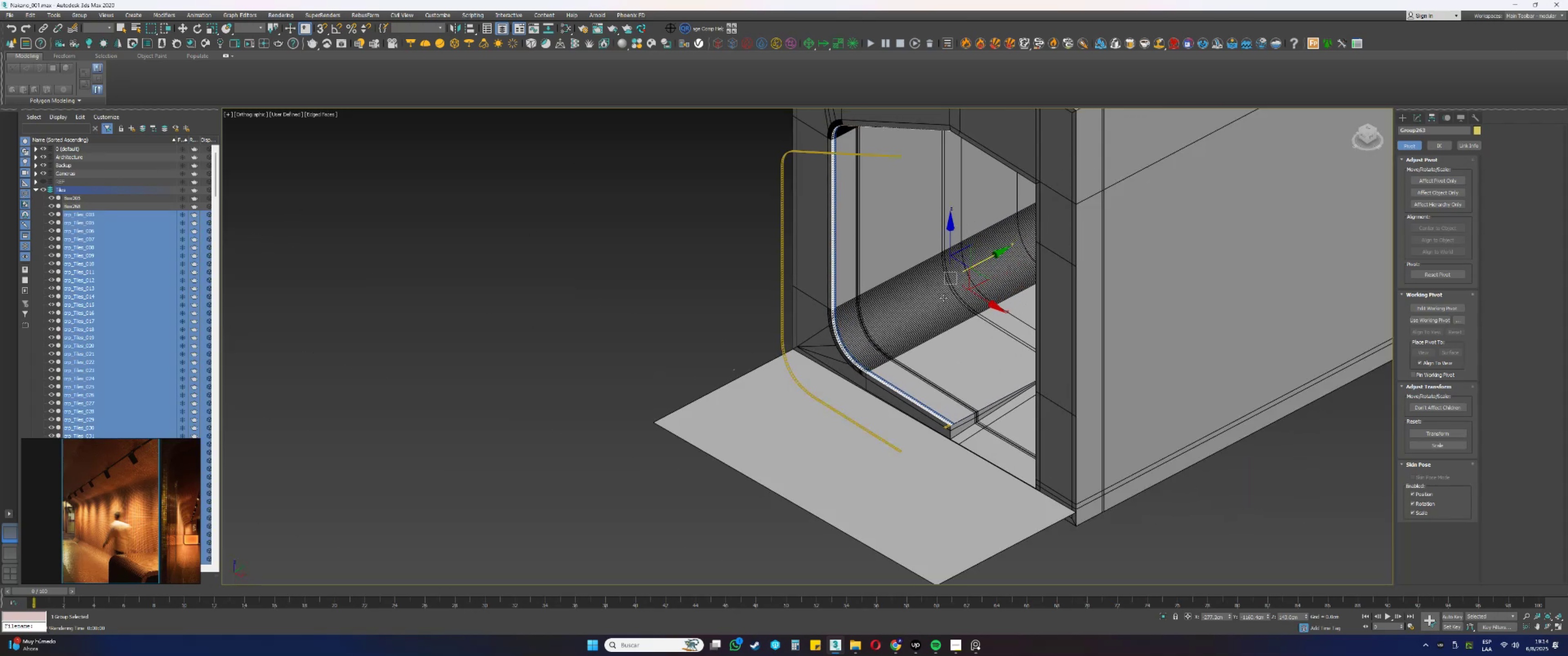 
hold_key(key=AltLeft, duration=0.61)
 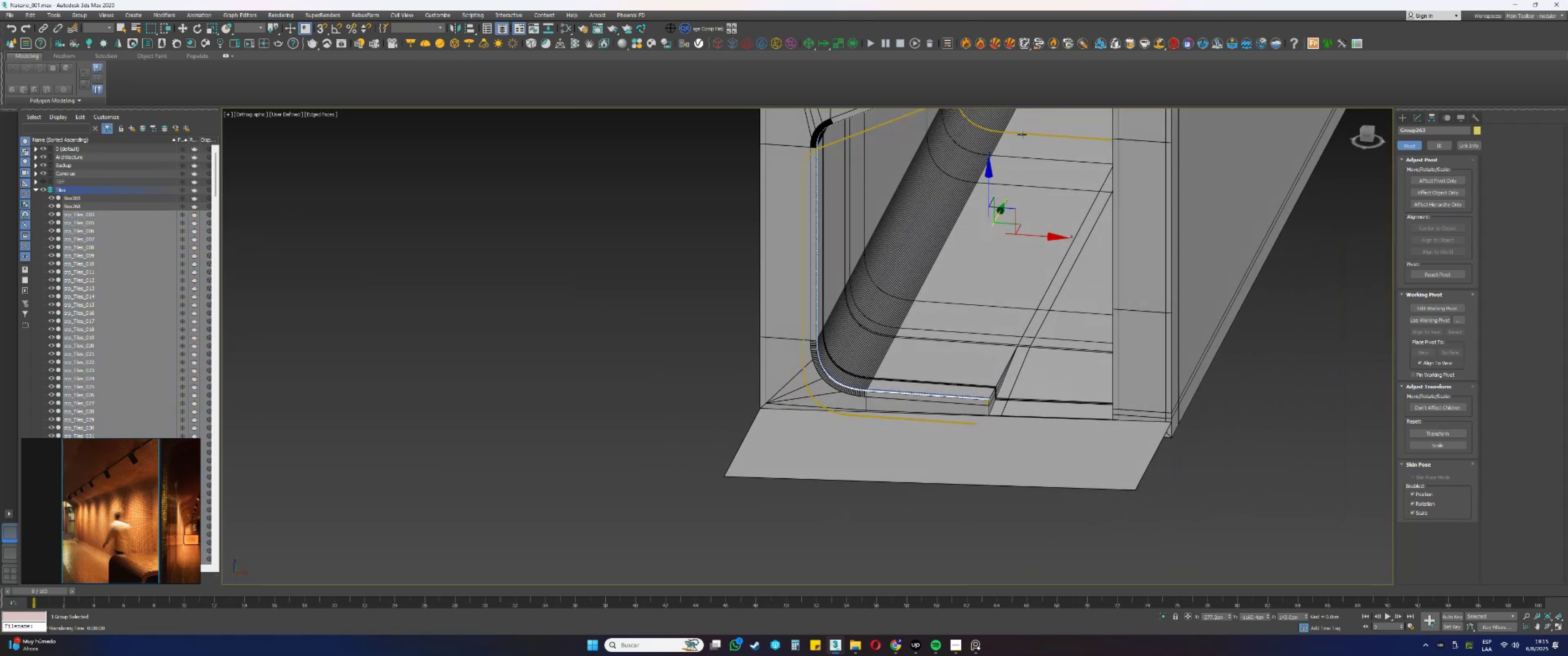 
left_click([1021, 133])
 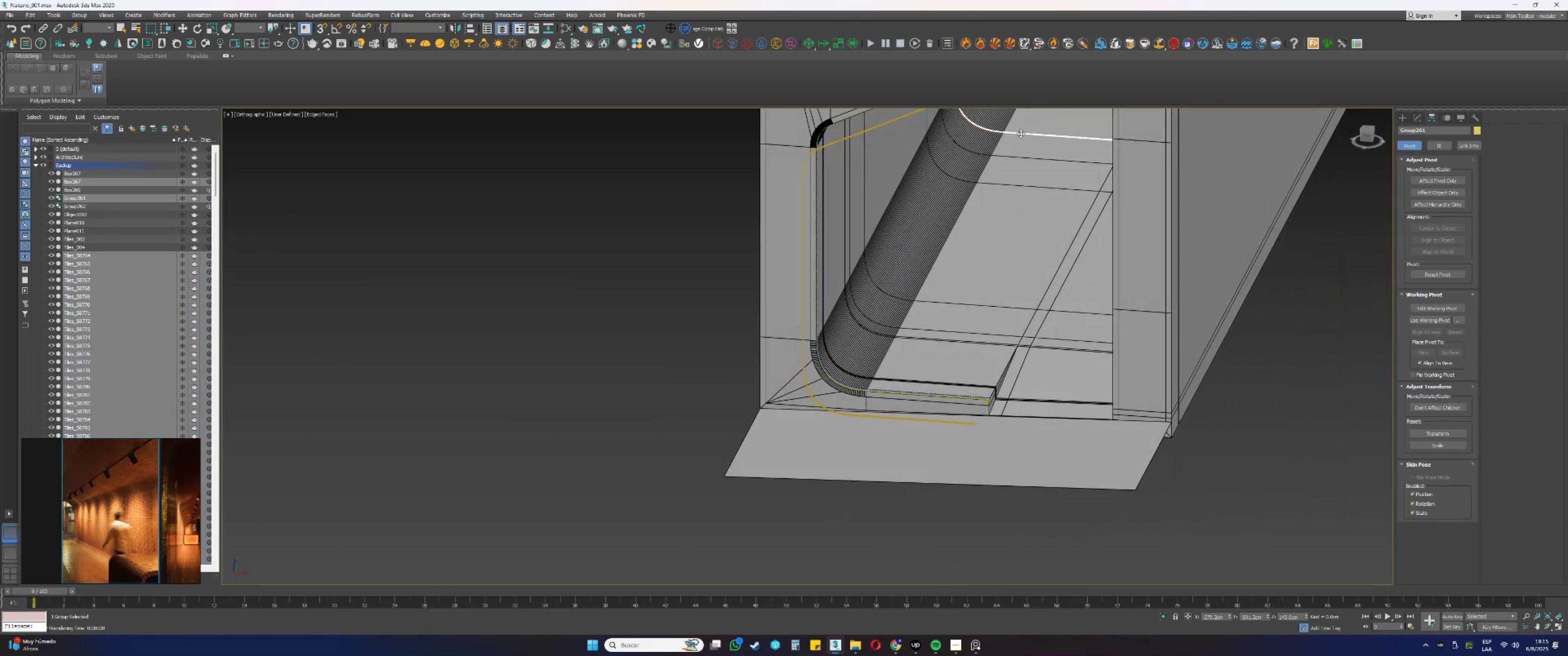 
key(Alt+AltLeft)
 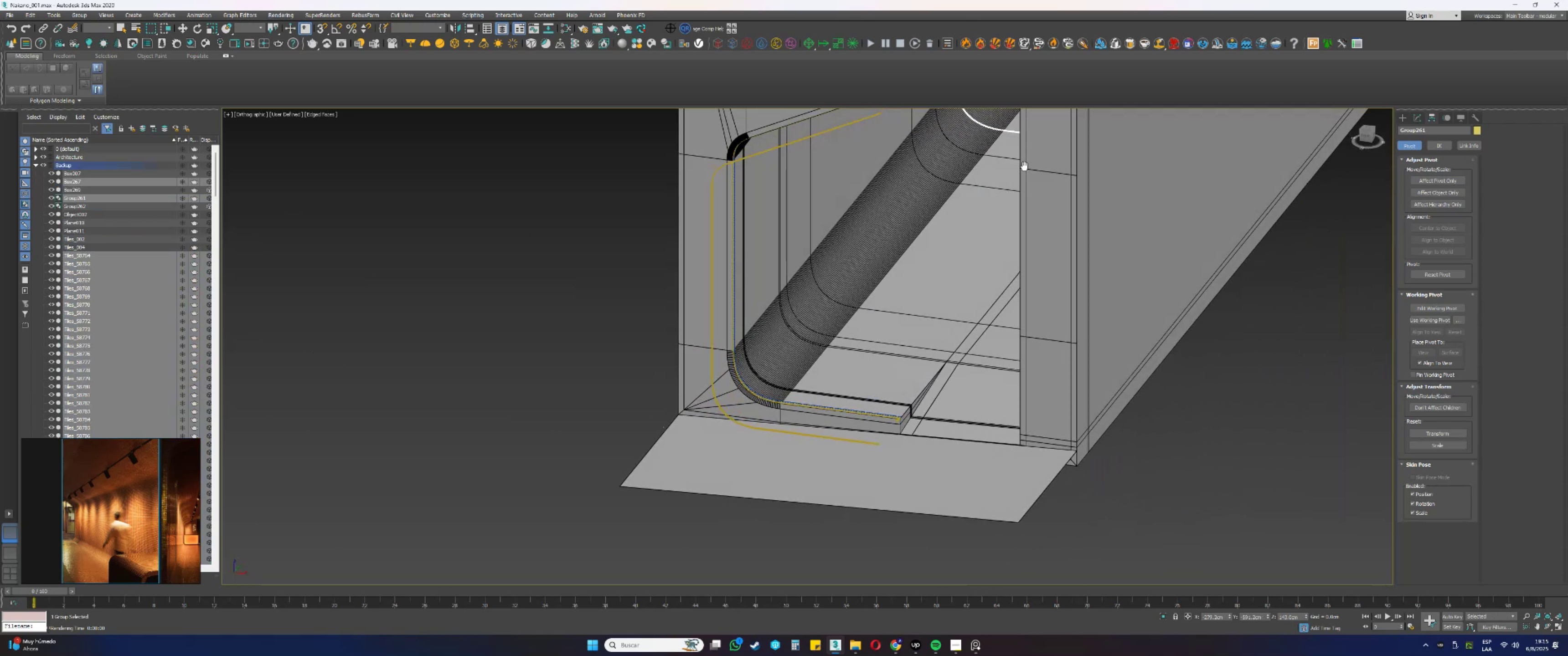 
scroll: coordinate [975, 266], scroll_direction: down, amount: 2.0
 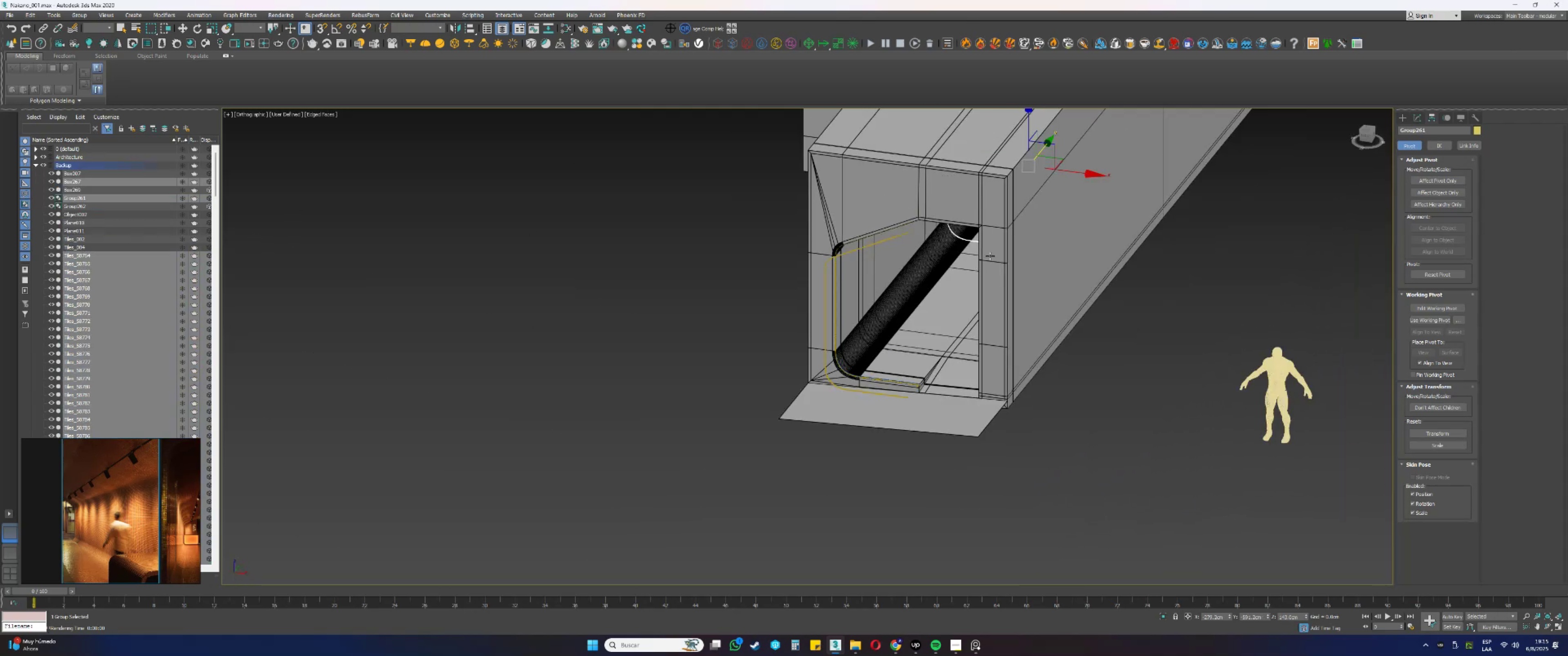 
key(Alt+AltLeft)
 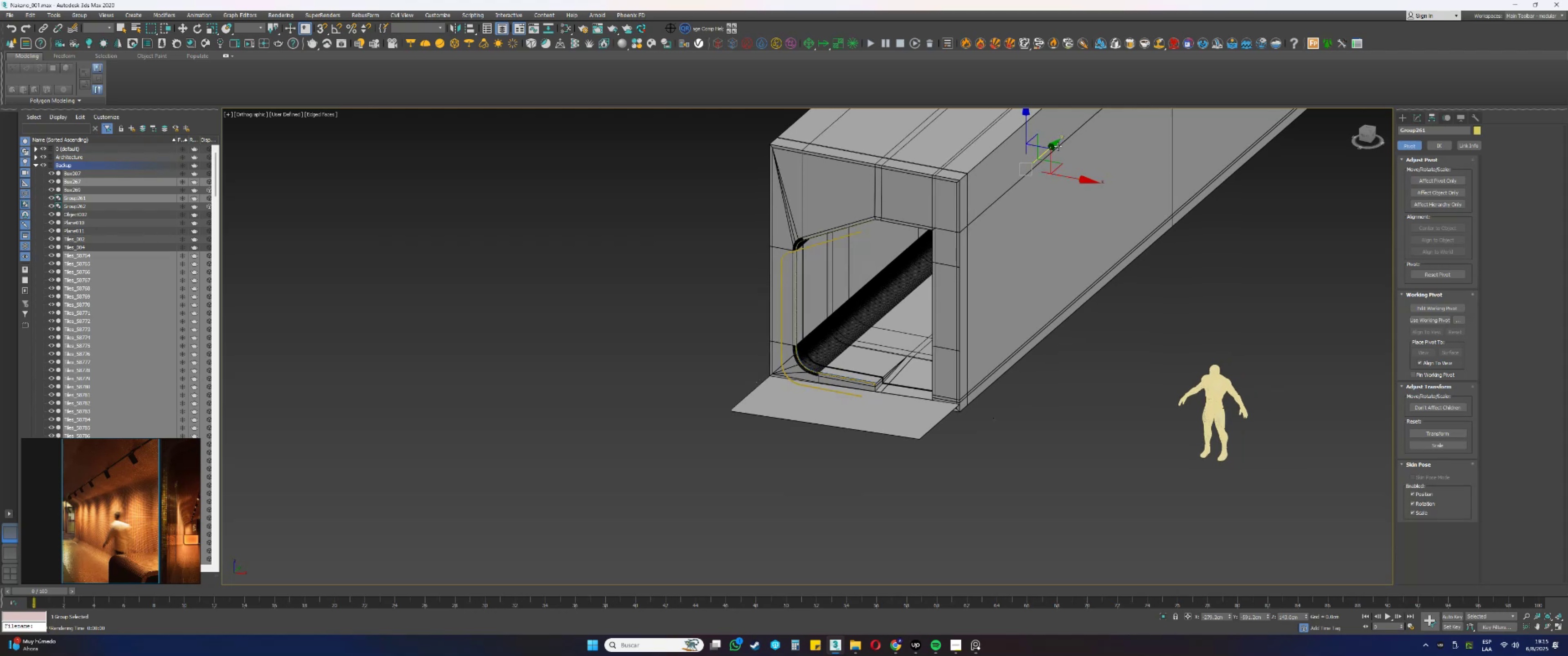 
left_click_drag(start_coordinate=[1055, 144], to_coordinate=[842, 315])
 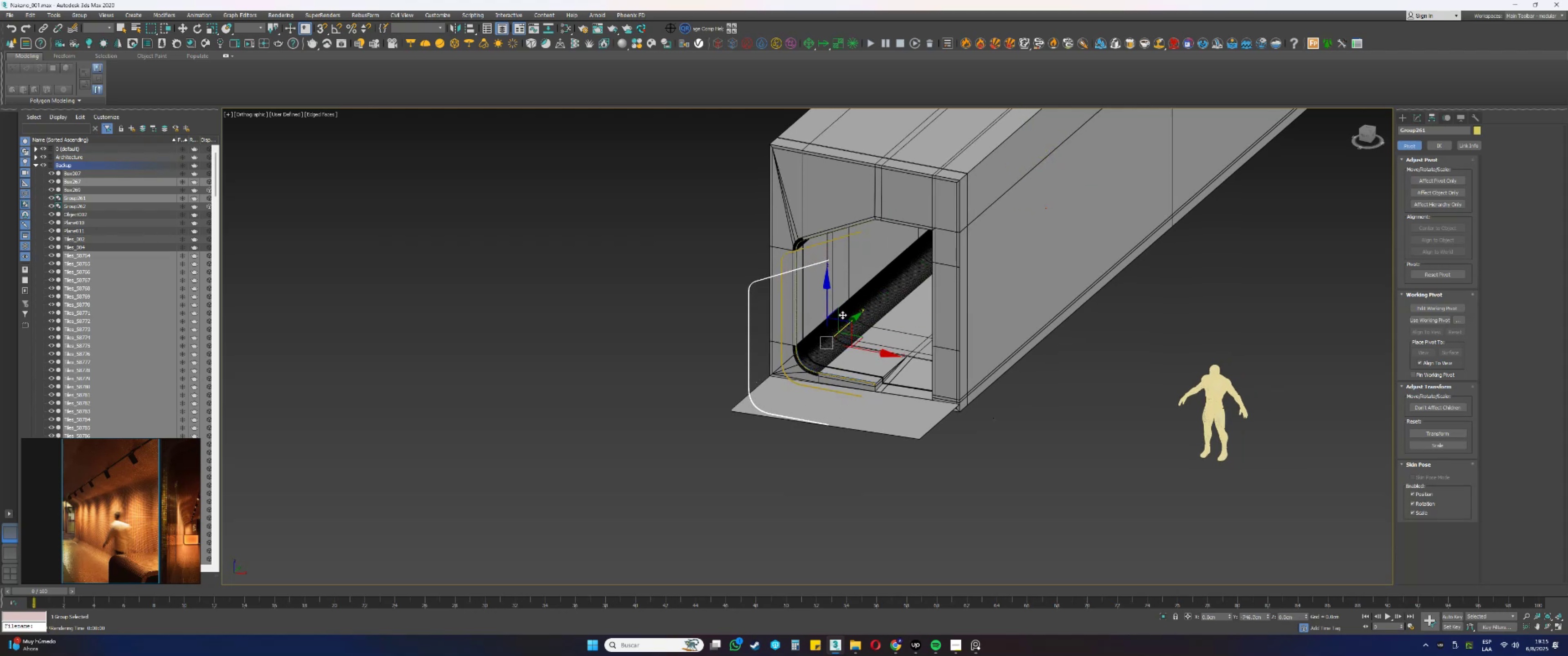 
key(Alt+AltLeft)
 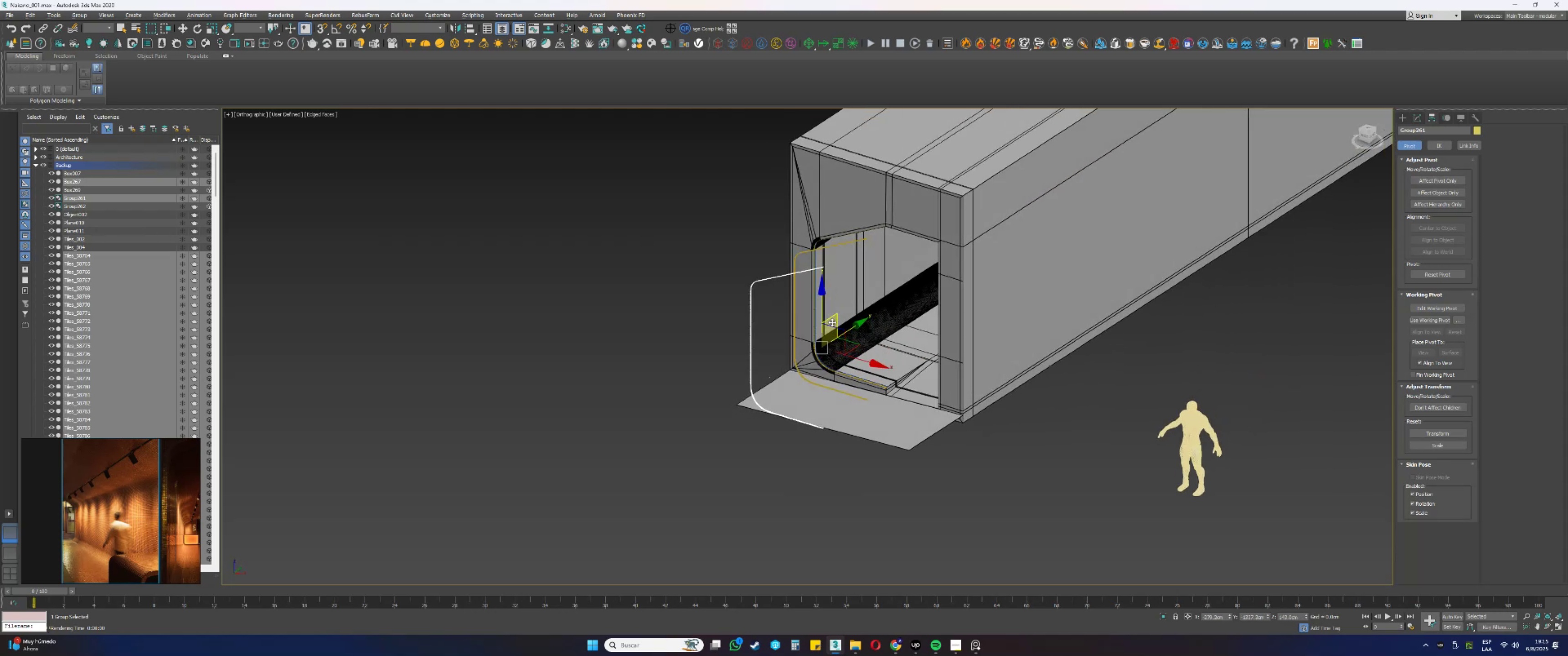 
scroll: coordinate [861, 361], scroll_direction: up, amount: 8.0
 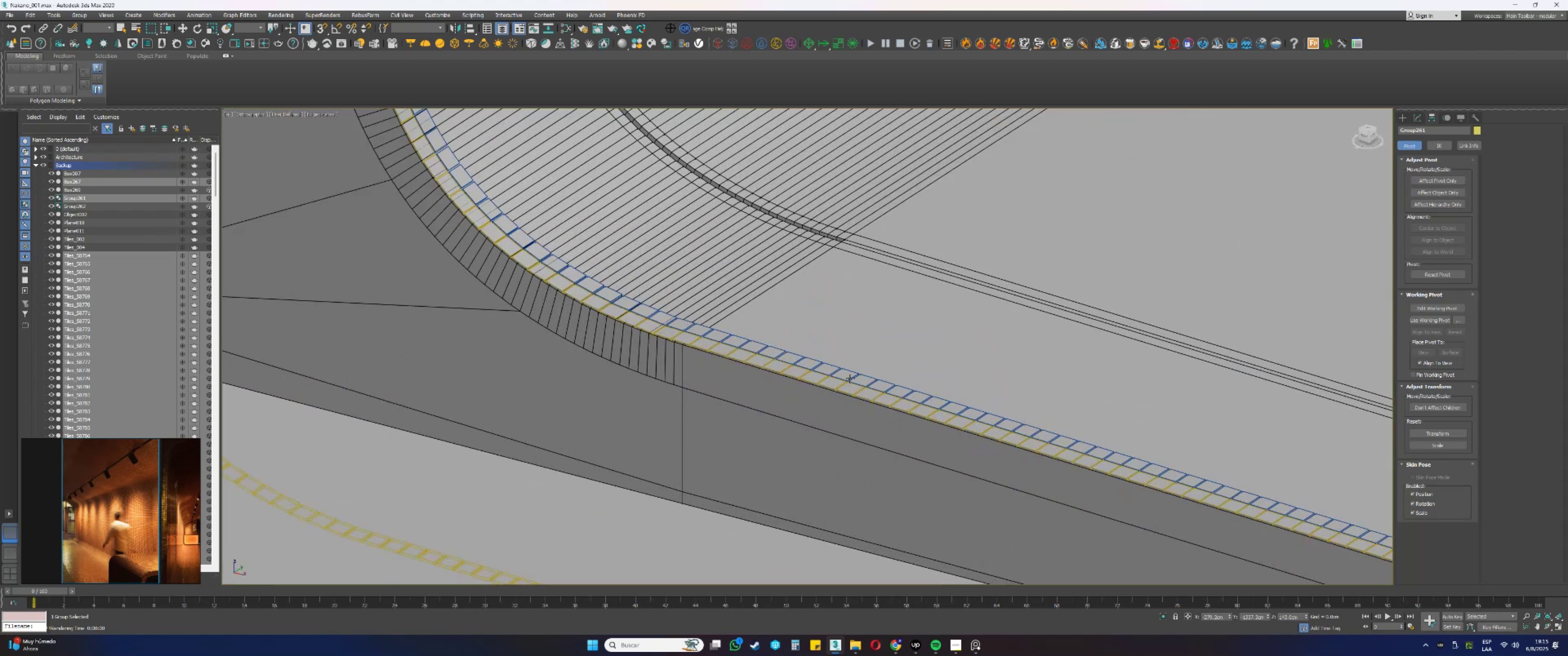 
left_click([850, 378])
 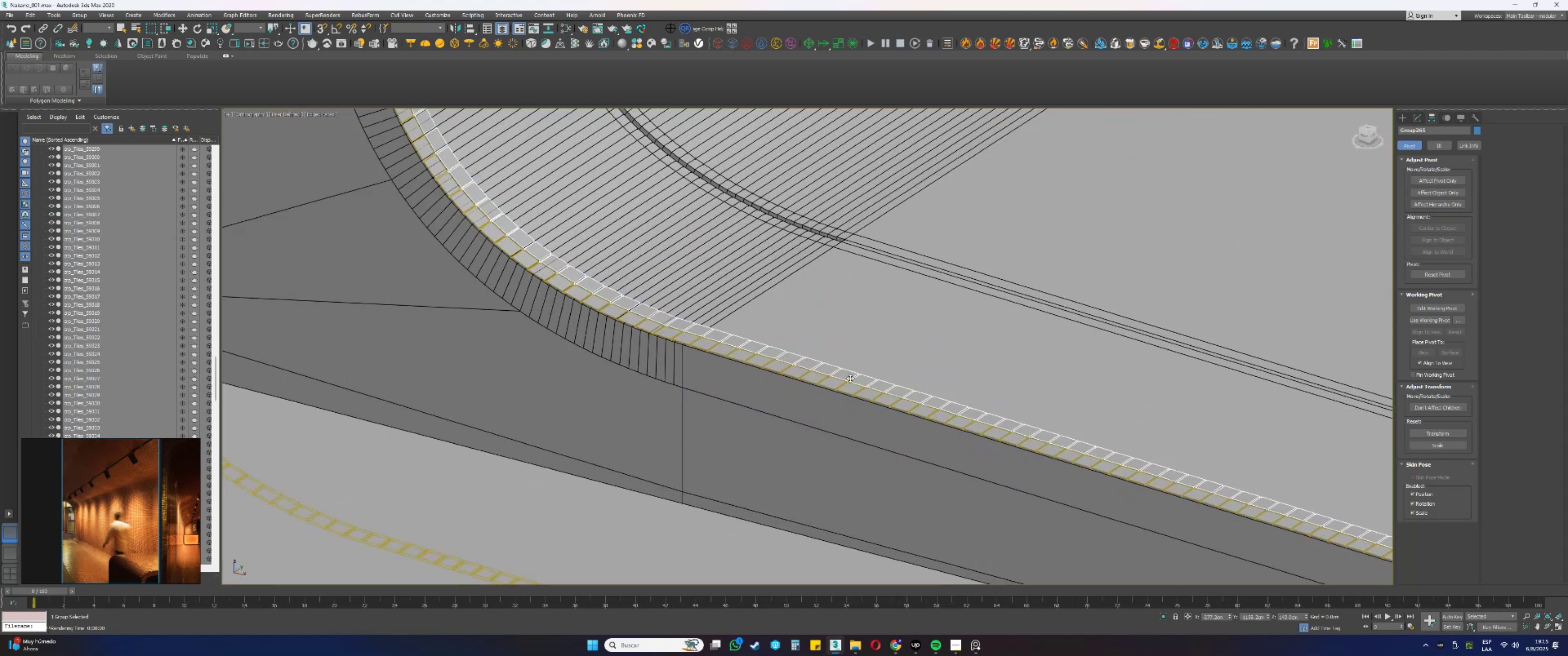 
scroll: coordinate [851, 374], scroll_direction: down, amount: 3.0
 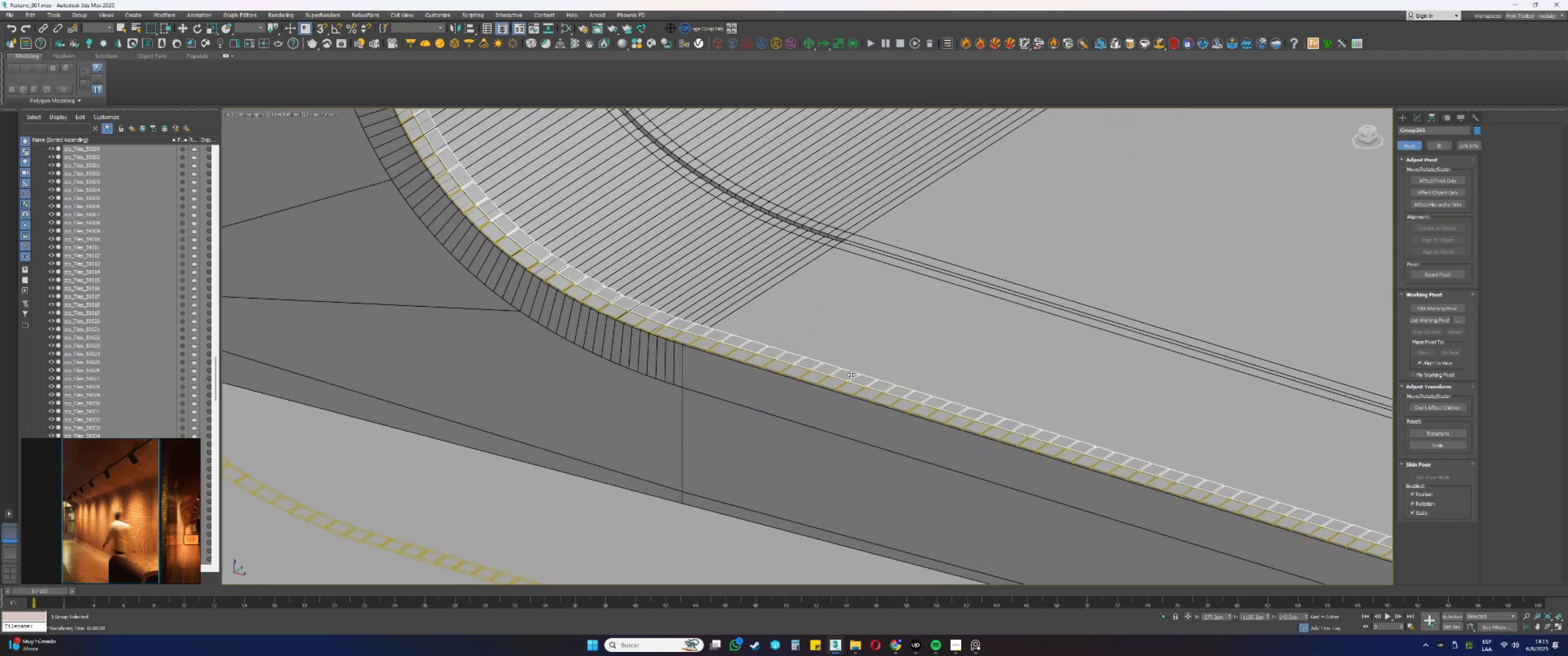 
hold_key(key=AltLeft, duration=0.34)
 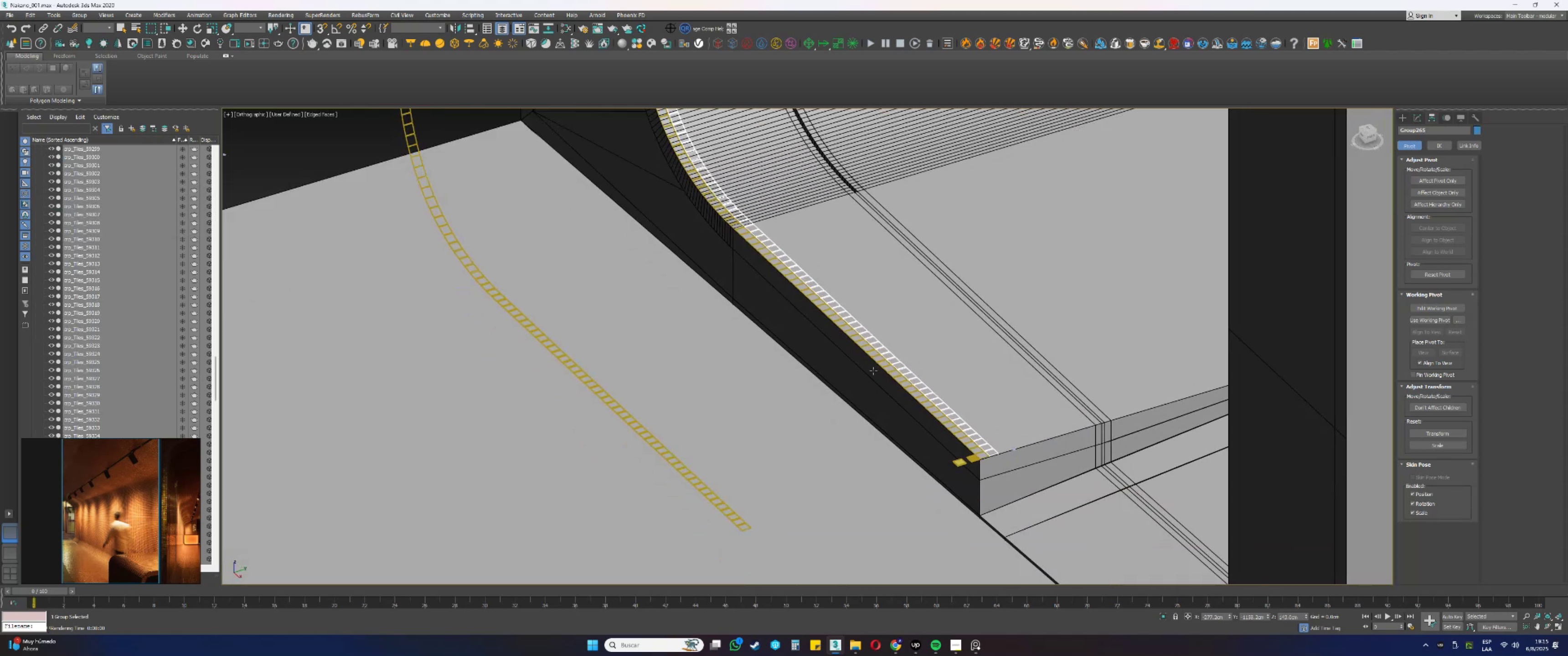 
scroll: coordinate [983, 469], scroll_direction: up, amount: 7.0
 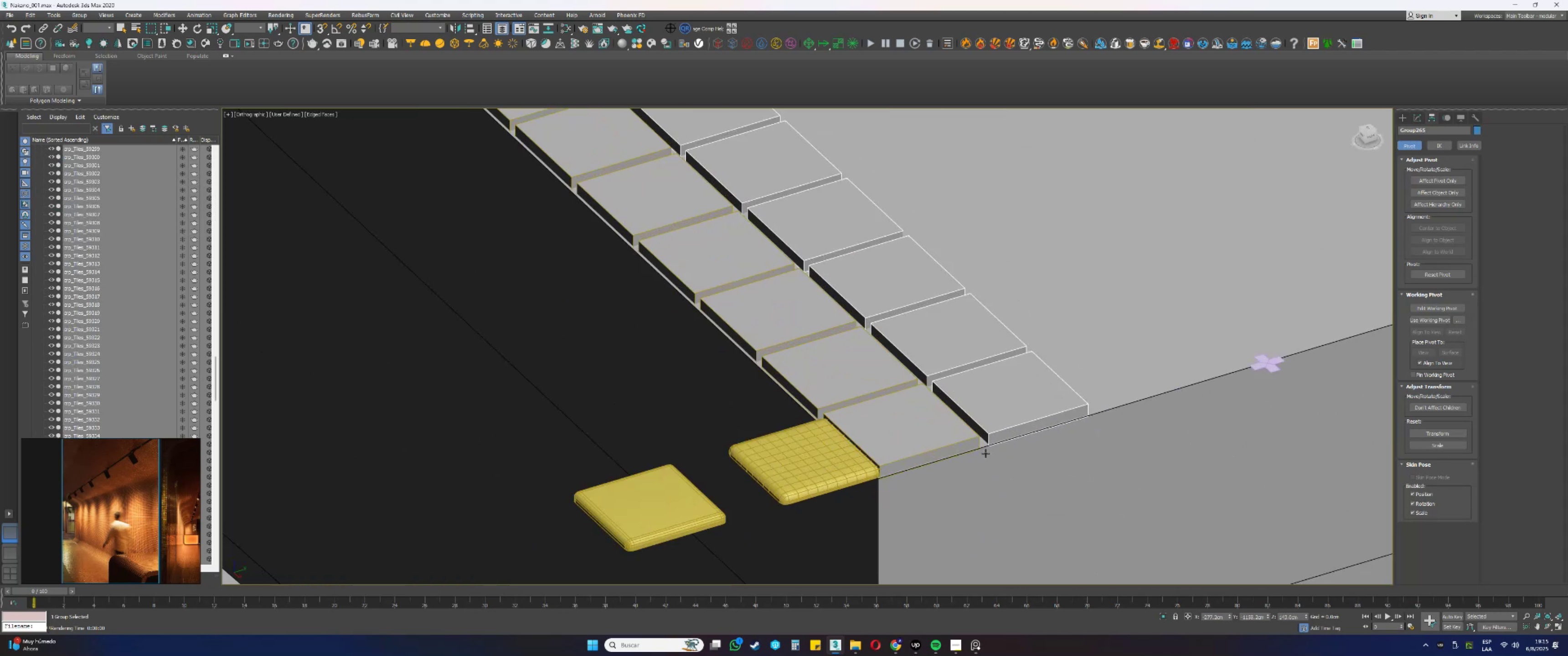 
key(Delete)
 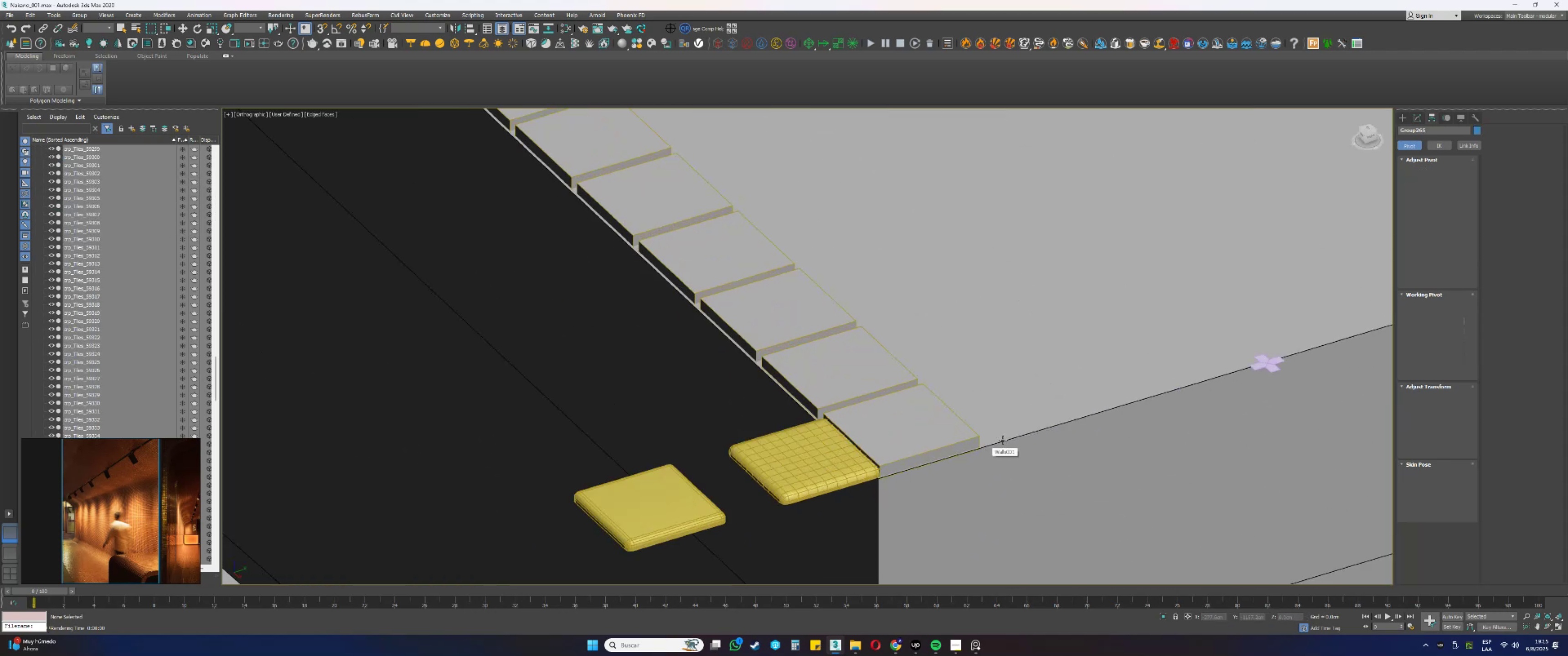 
scroll: coordinate [995, 429], scroll_direction: down, amount: 5.0
 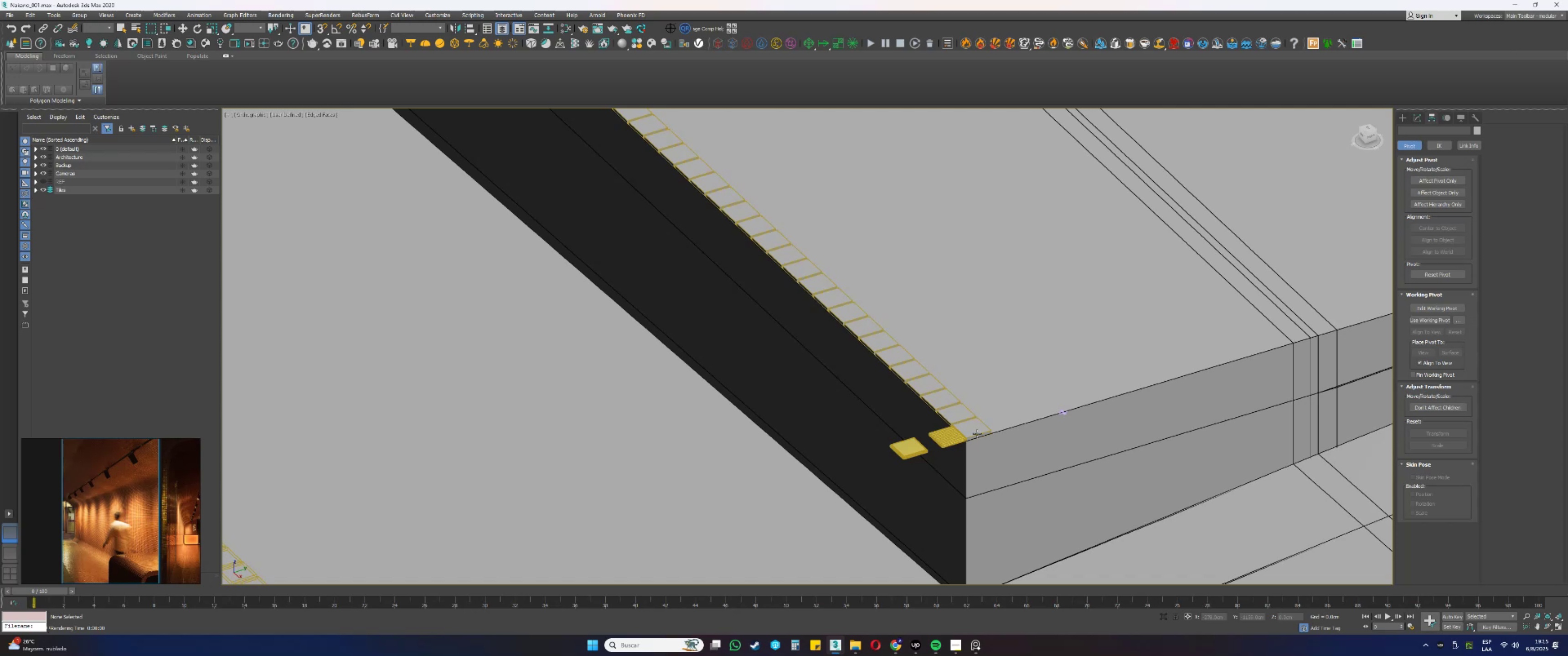 
wait(53.4)
 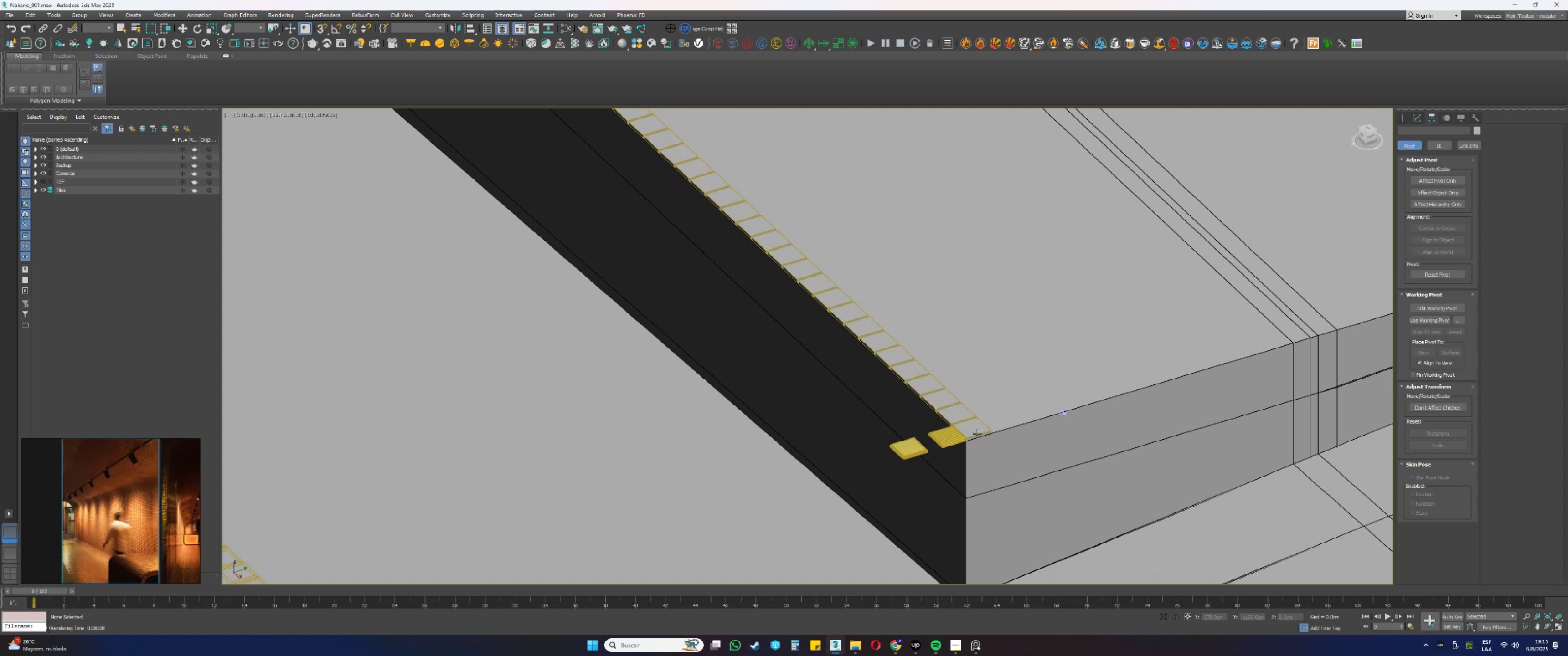 
left_click([978, 434])
 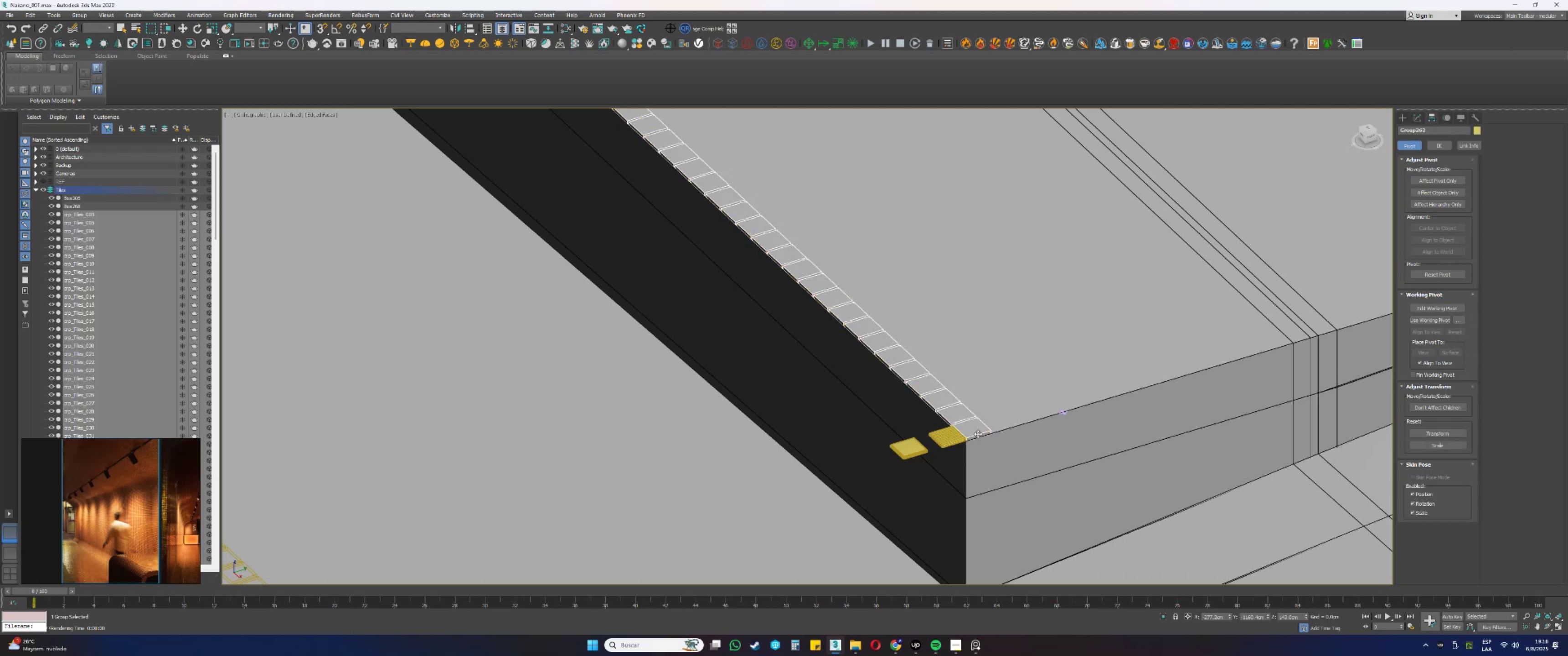 
scroll: coordinate [978, 434], scroll_direction: down, amount: 14.0
 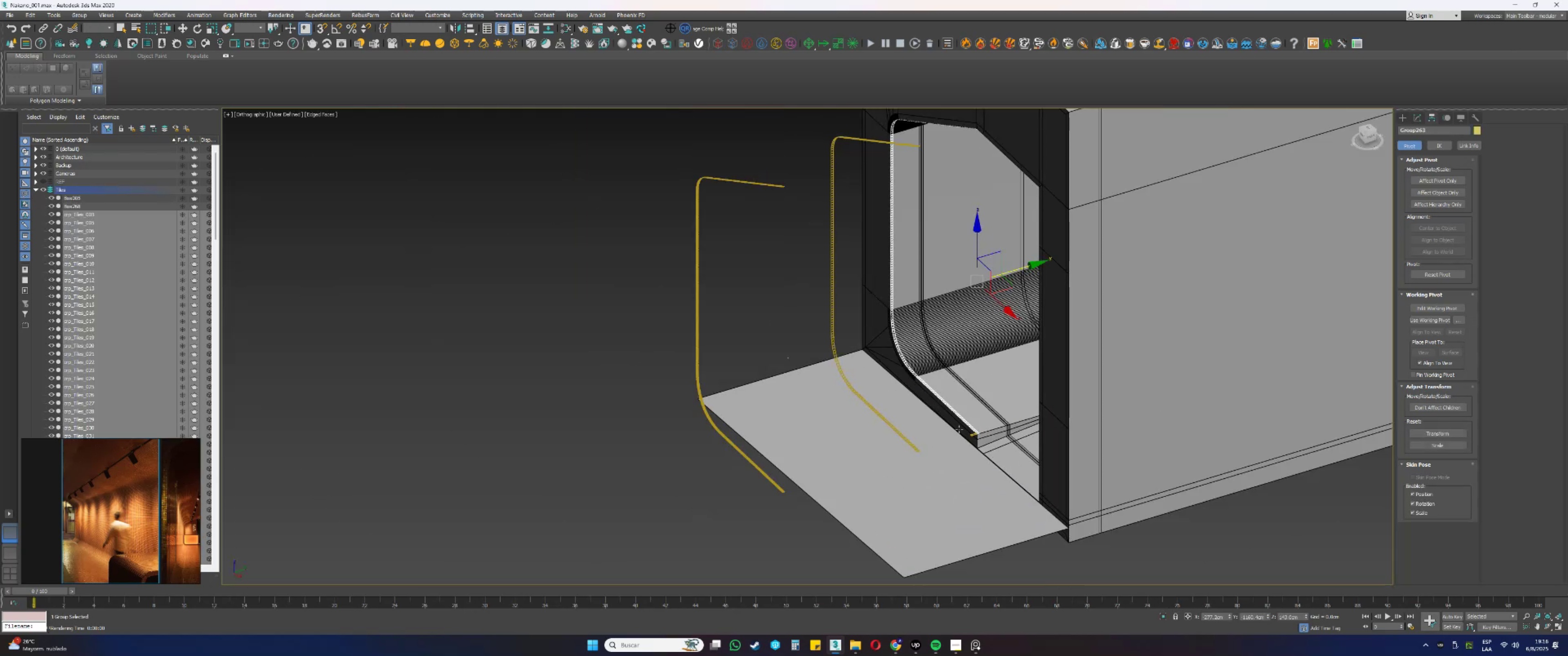 
key(Alt+AltLeft)
 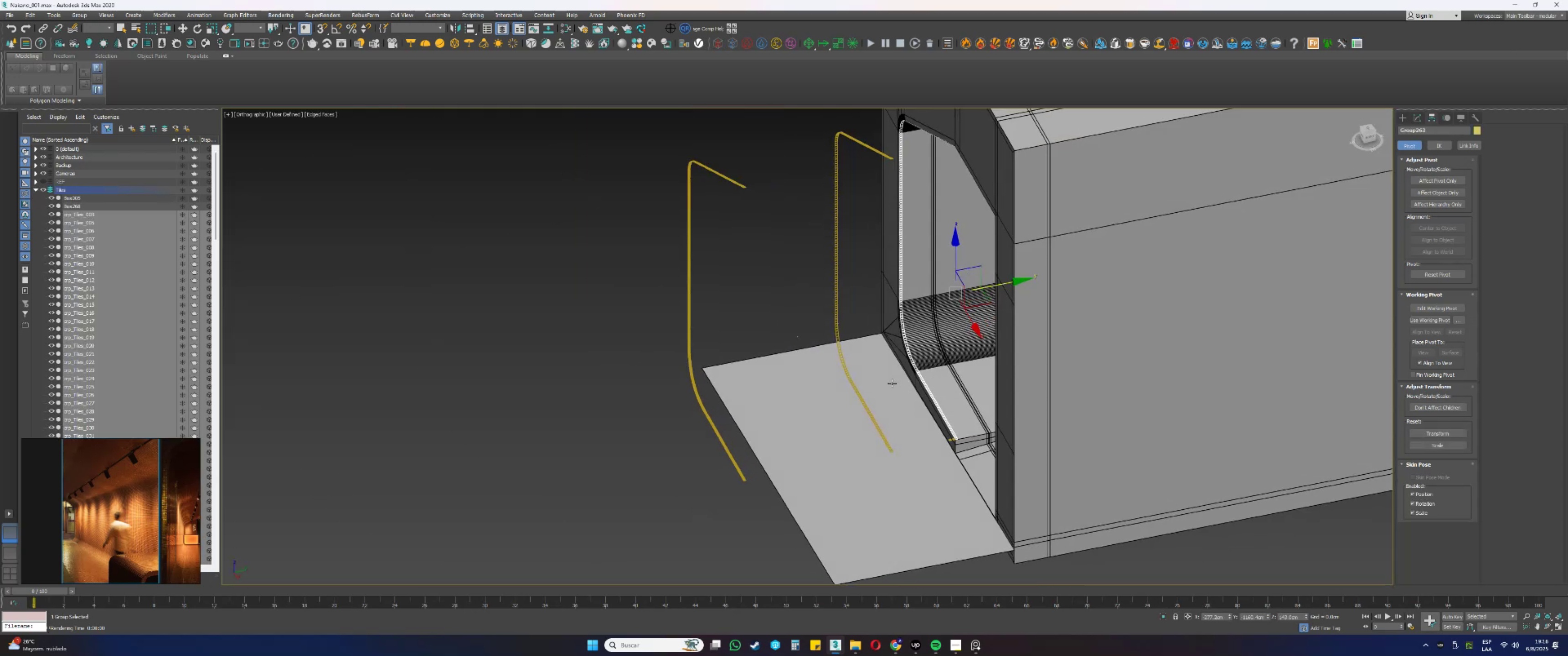 
key(Alt+AltLeft)
 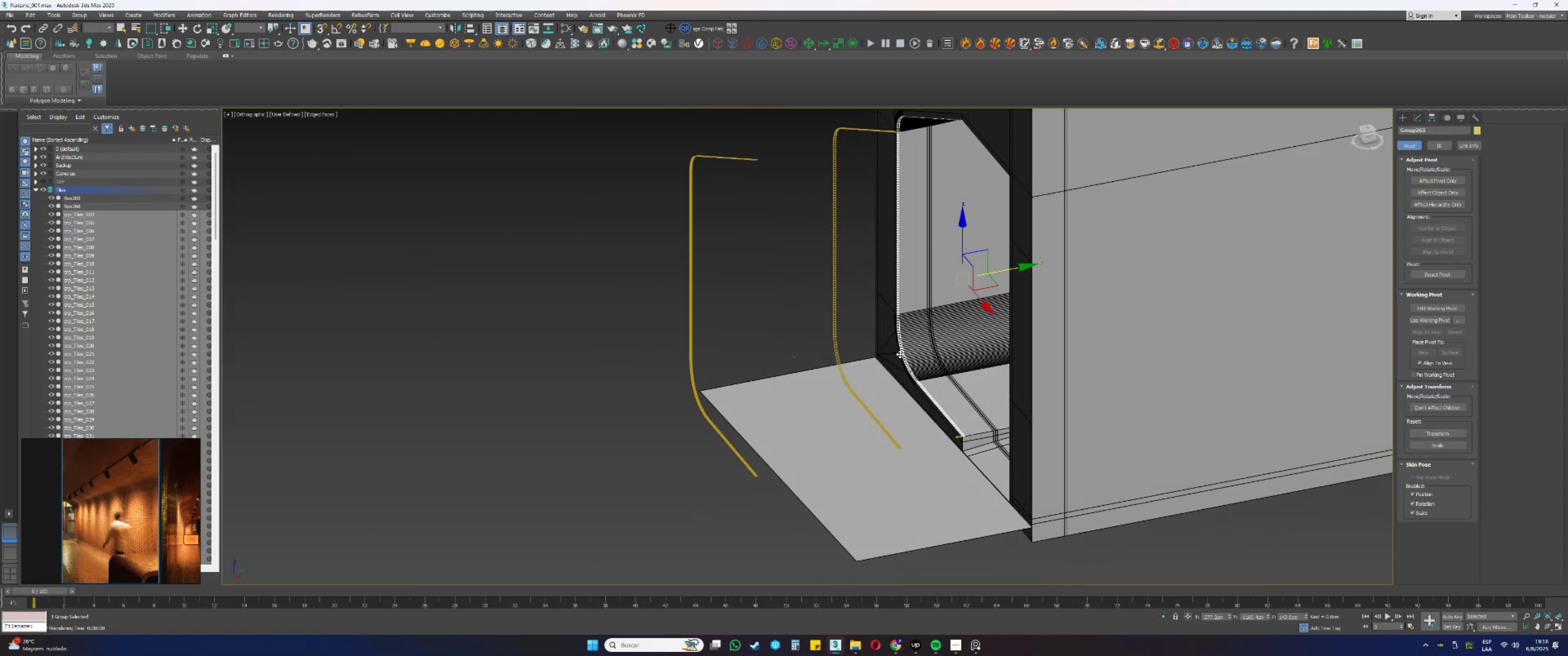 
scroll: coordinate [907, 360], scroll_direction: up, amount: 3.0
 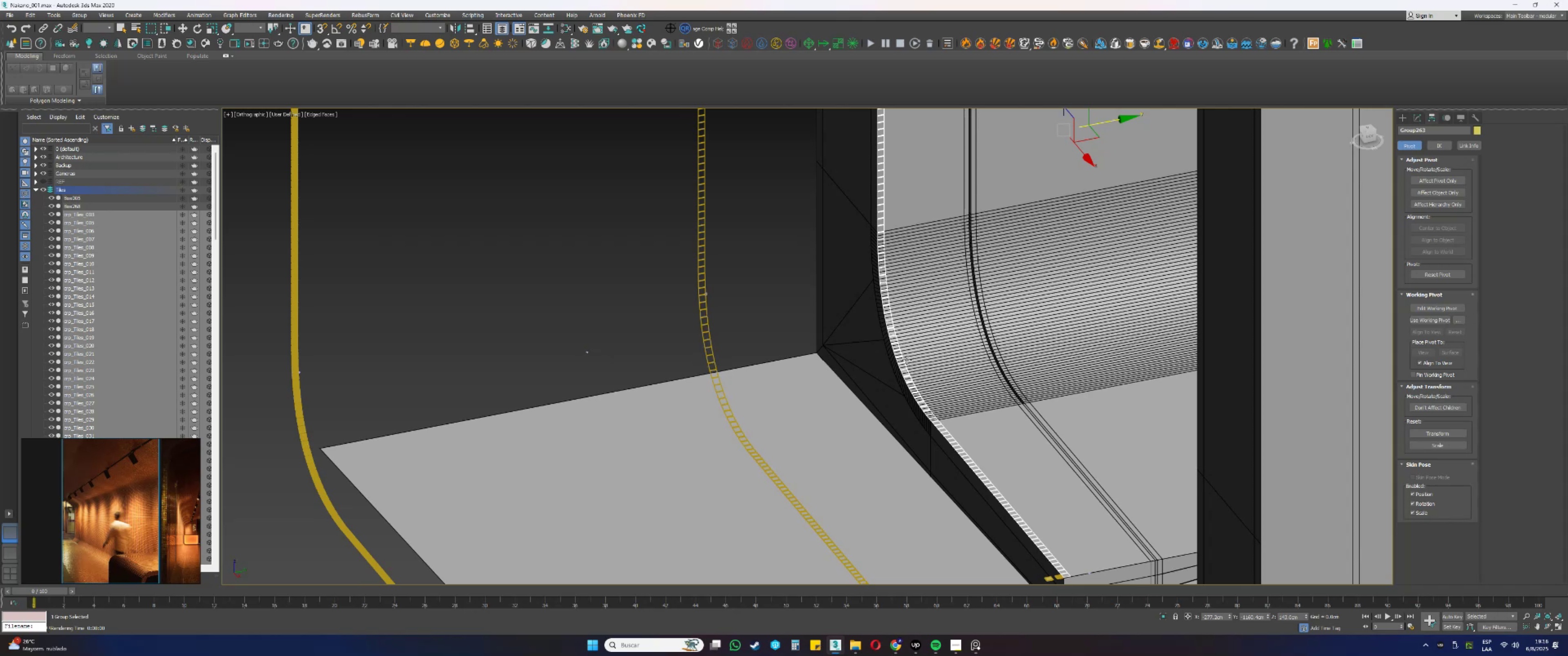 
wait(19.07)
 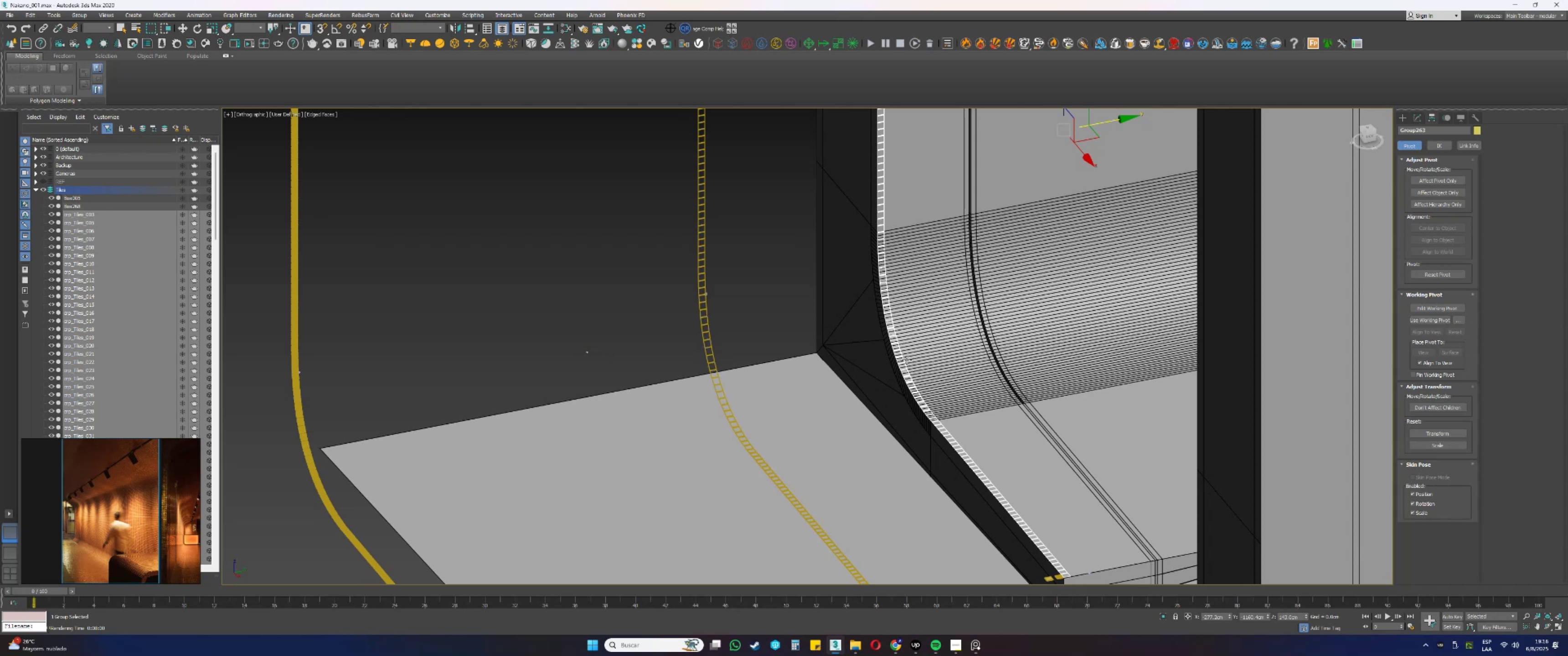 
scroll: coordinate [937, 335], scroll_direction: down, amount: 1.0
 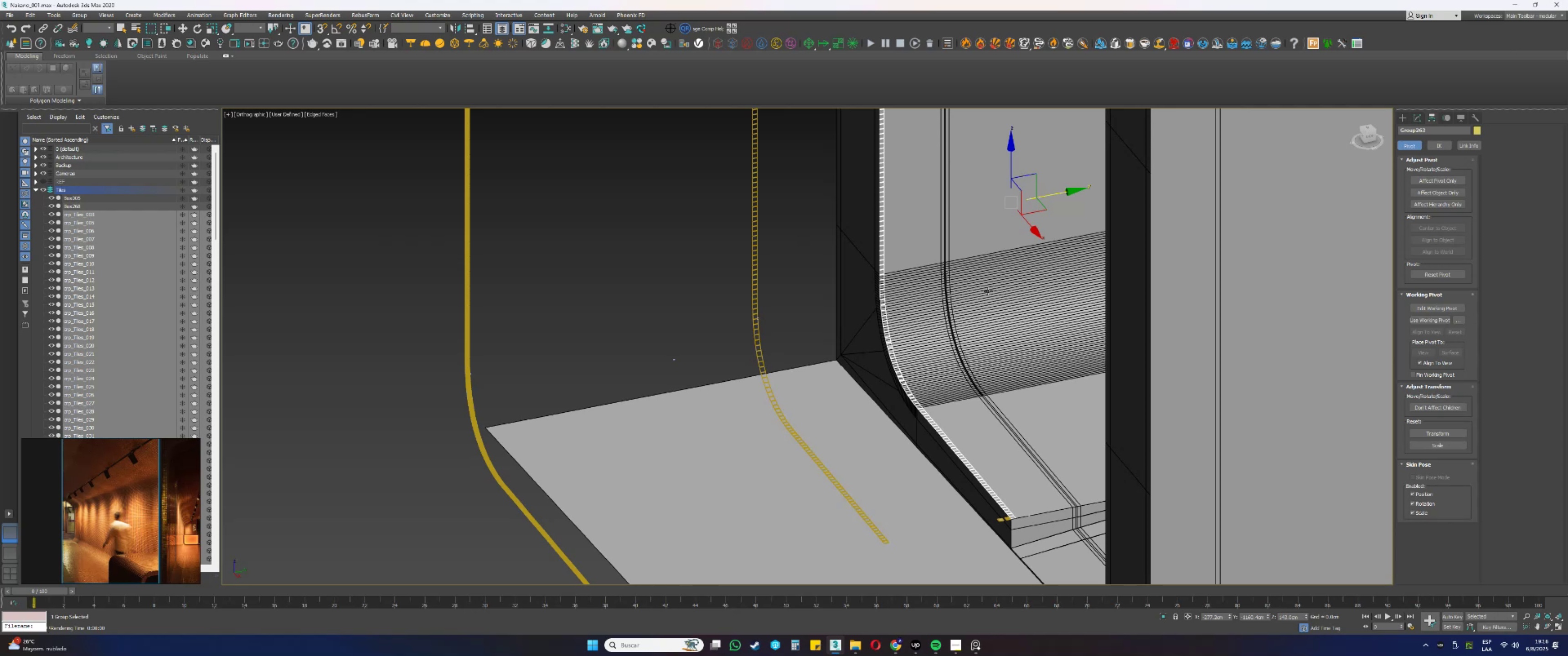 
wait(31.99)
 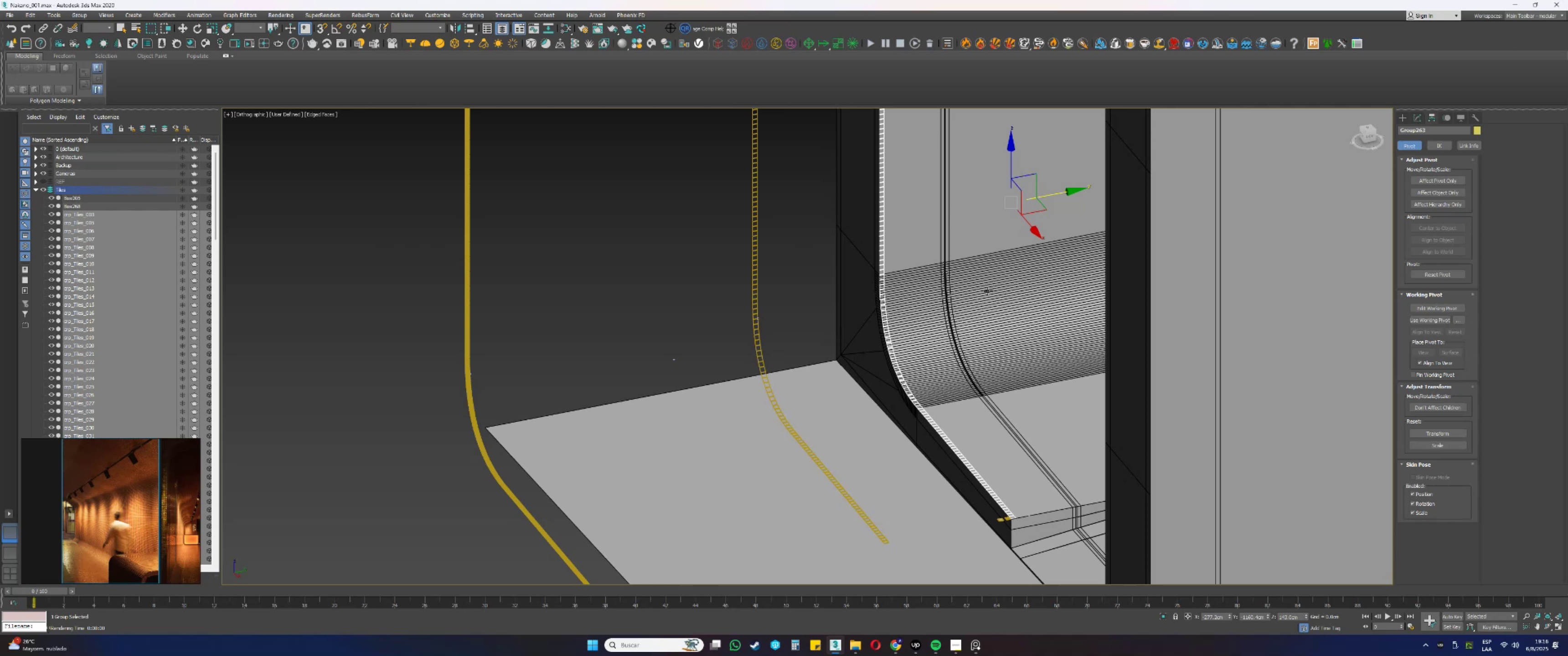 
scroll: coordinate [949, 487], scroll_direction: up, amount: 2.0
 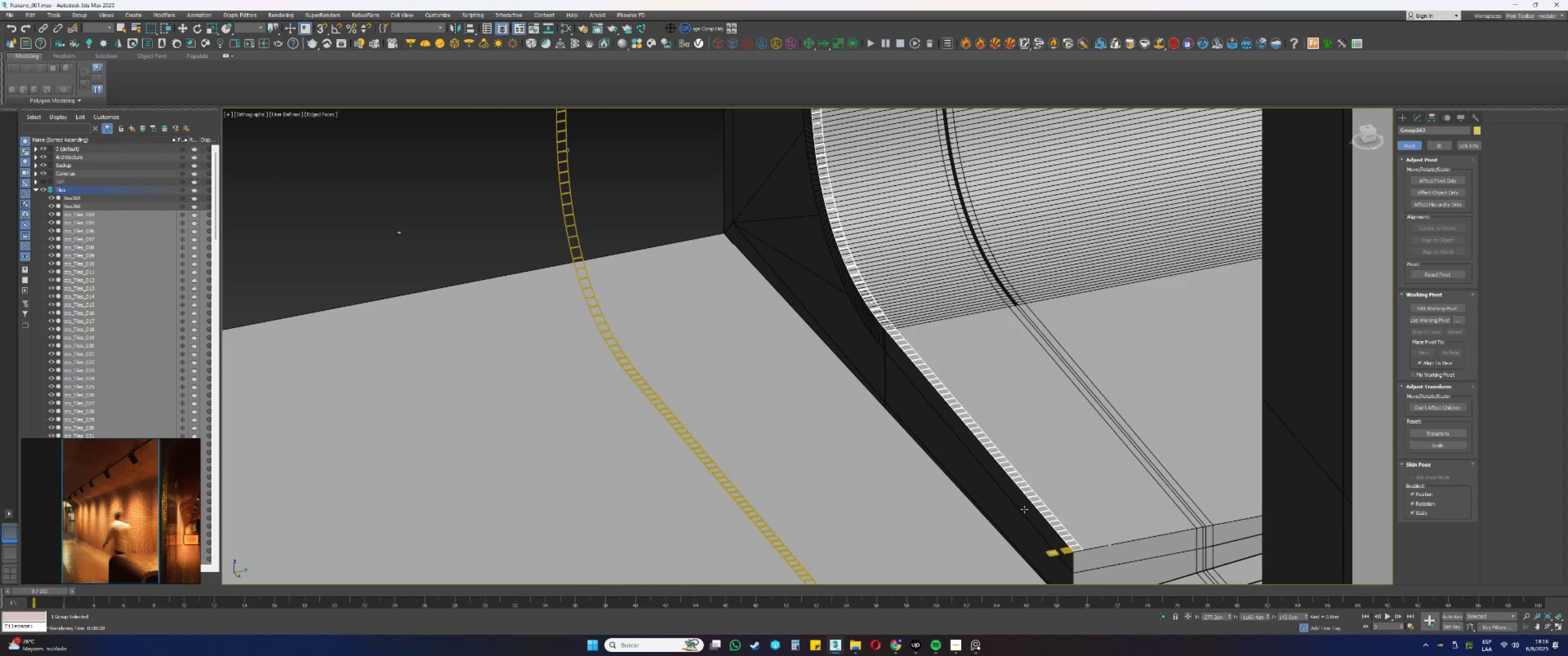 
scroll: coordinate [993, 468], scroll_direction: down, amount: 4.0
 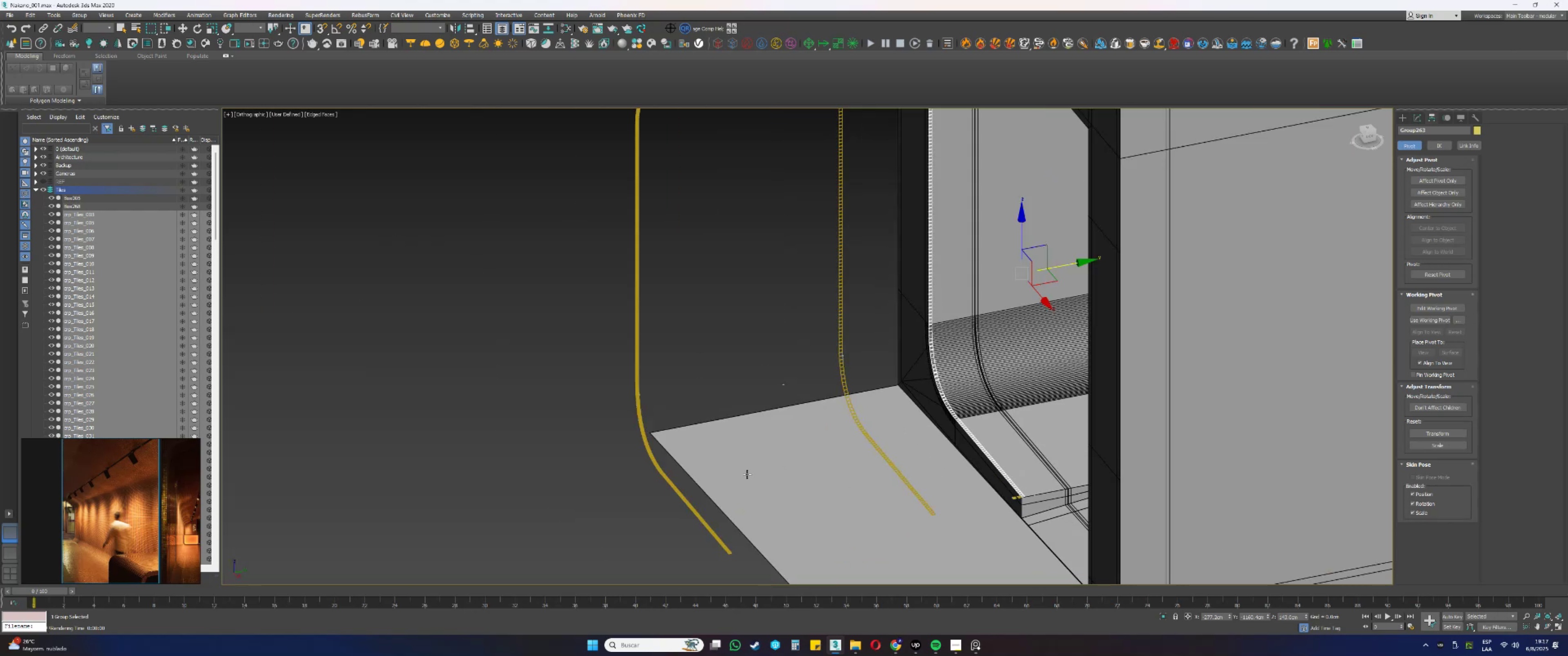 
scroll: coordinate [605, 398], scroll_direction: up, amount: 10.0
 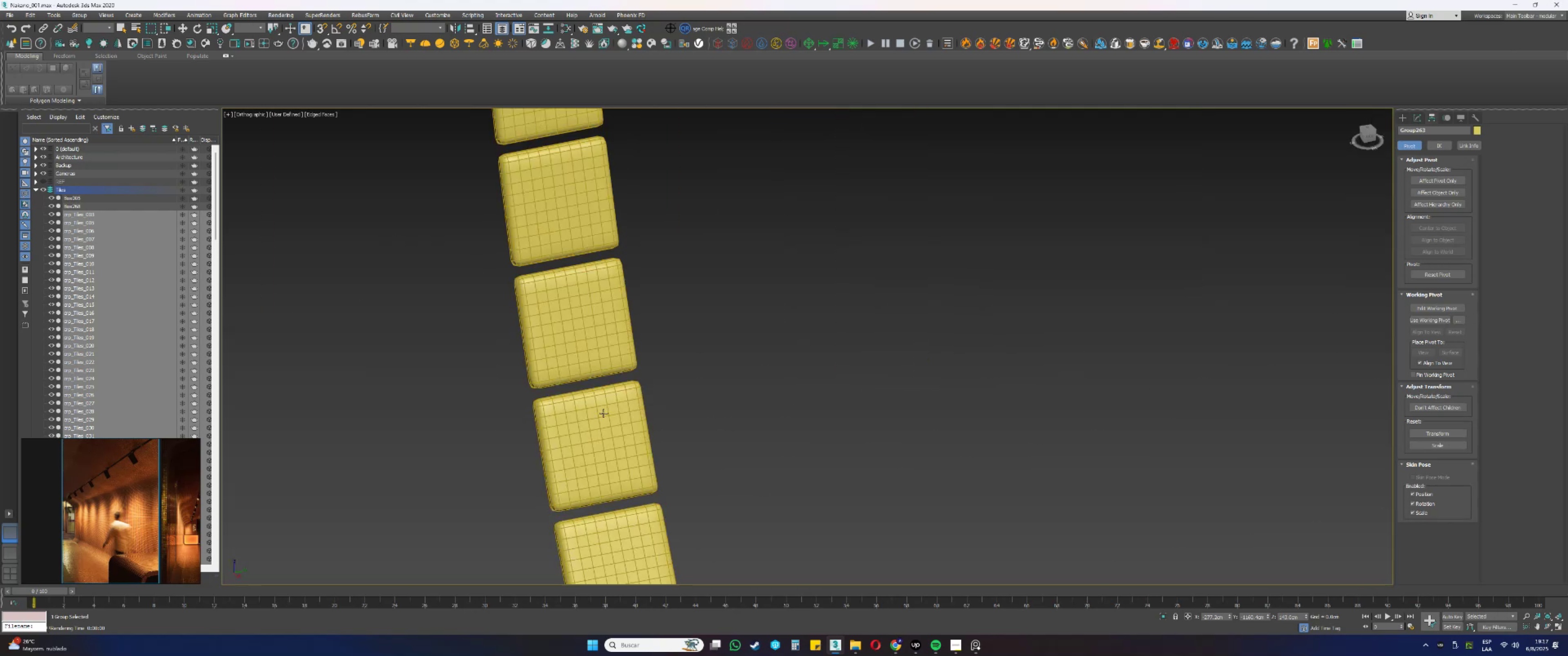 
left_click([603, 413])
 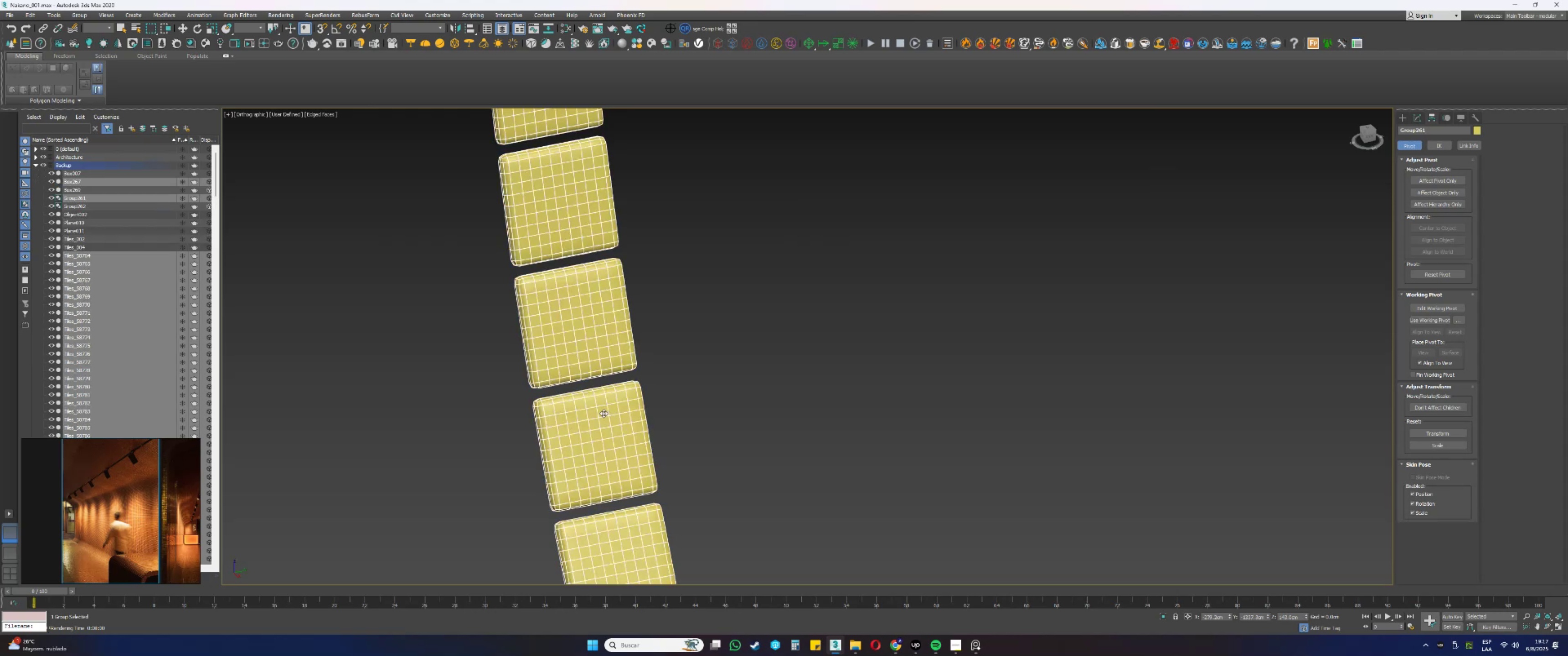 
scroll: coordinate [646, 414], scroll_direction: down, amount: 18.0
 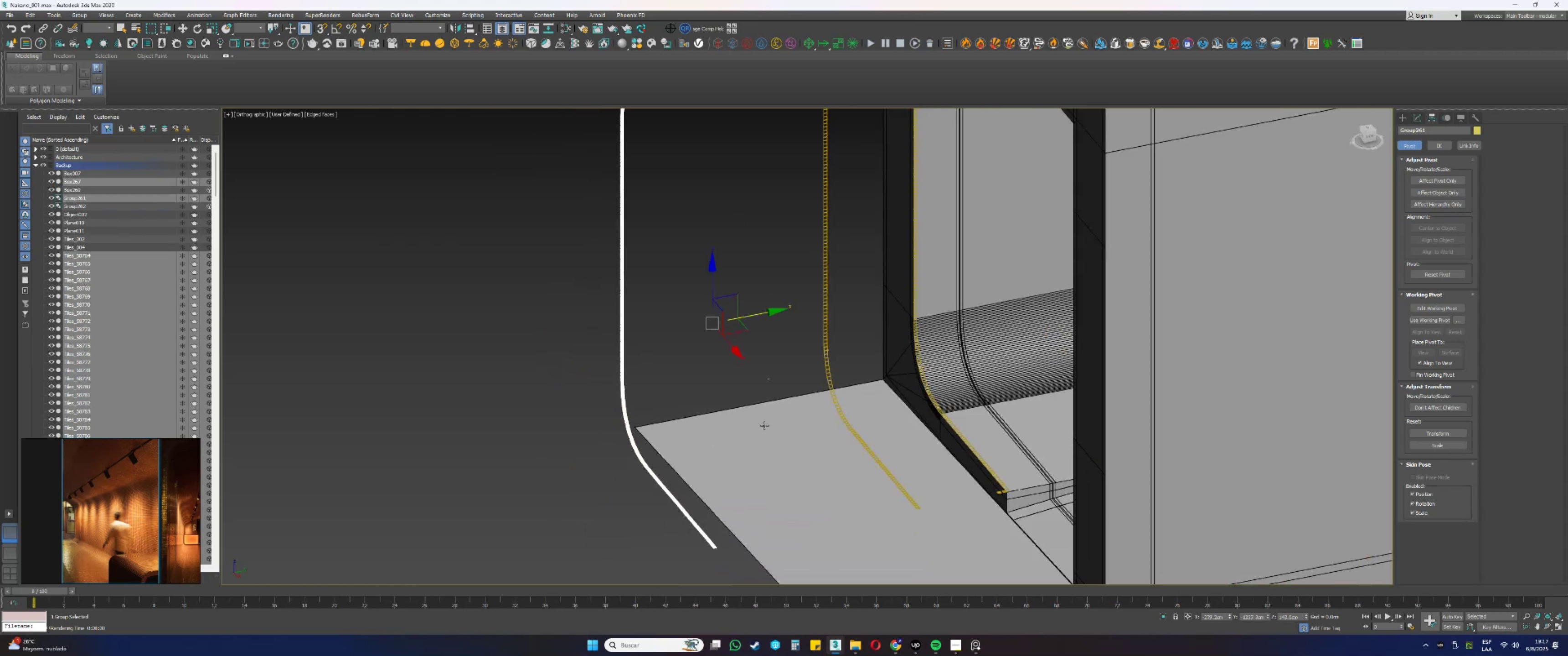 
key(Alt+AltLeft)
 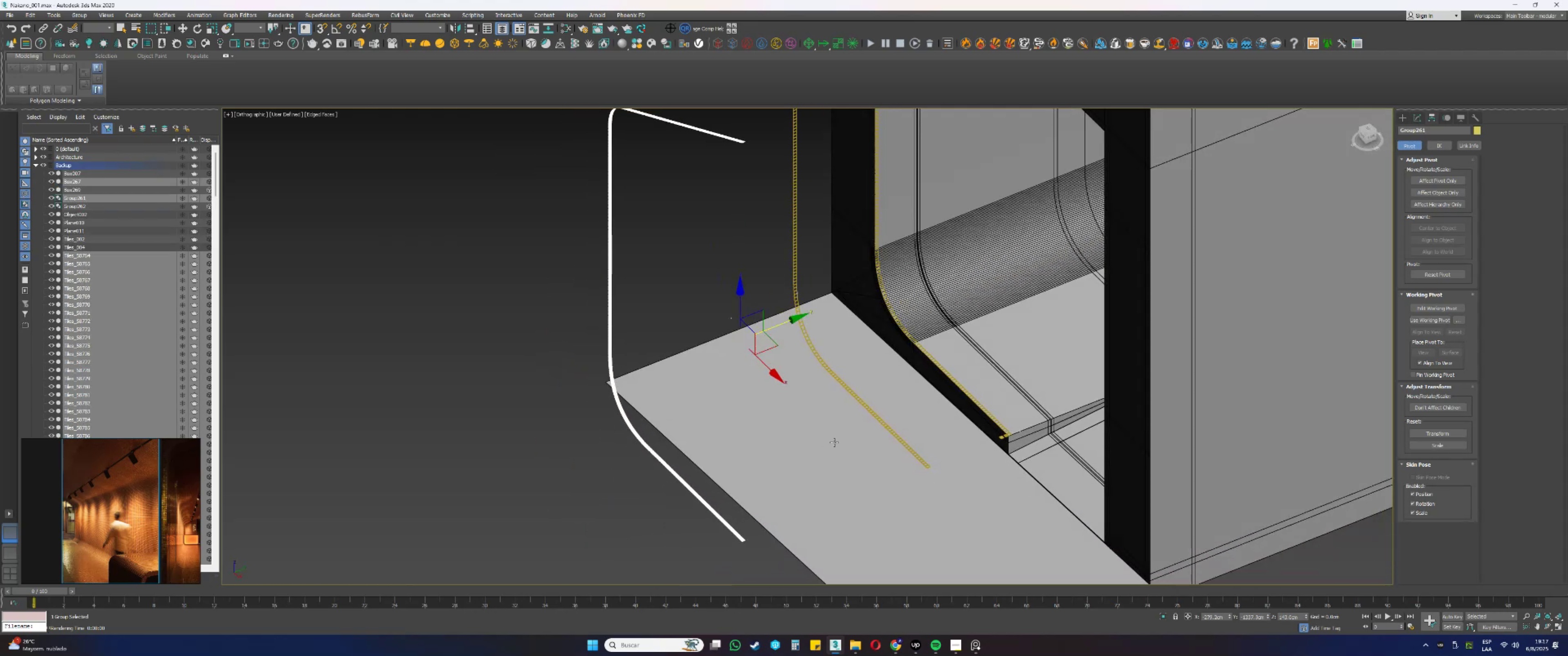 
hold_key(key=AltLeft, duration=0.69)
 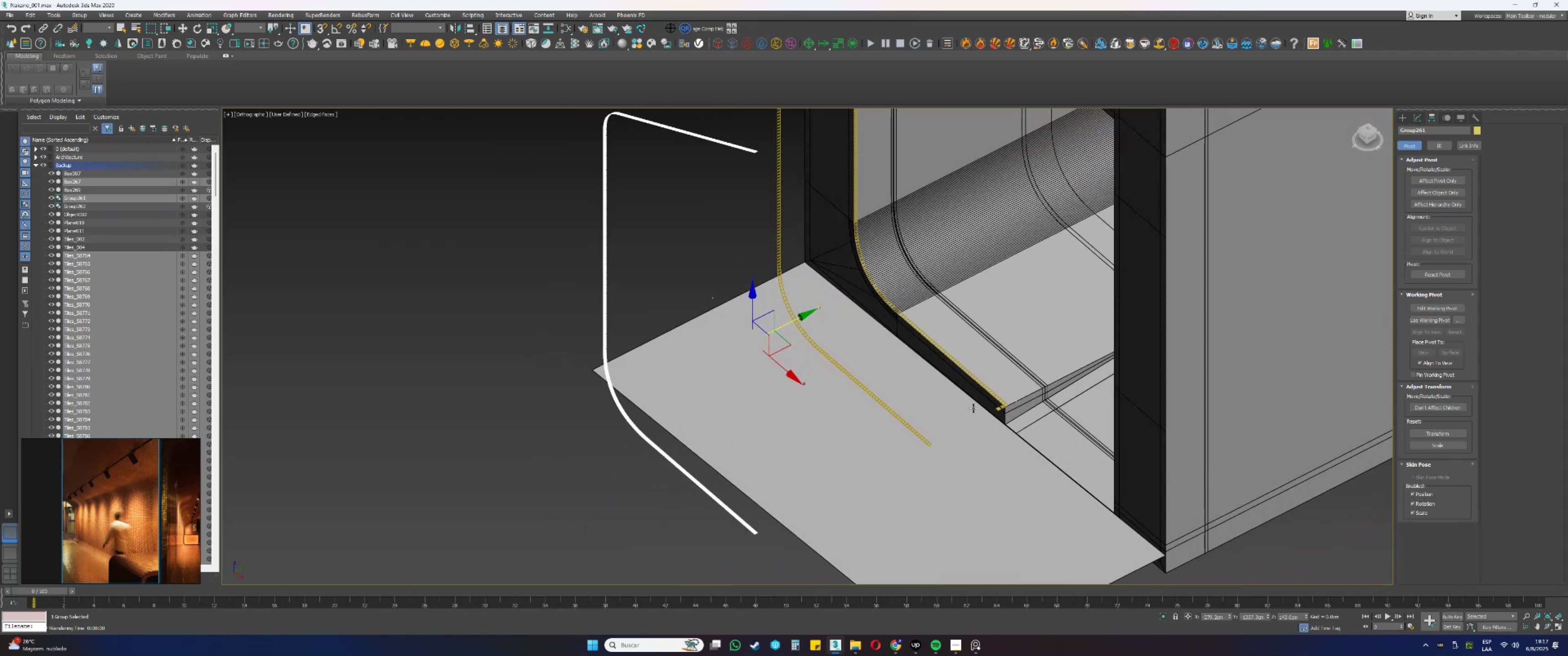 
scroll: coordinate [580, 297], scroll_direction: down, amount: 5.0
 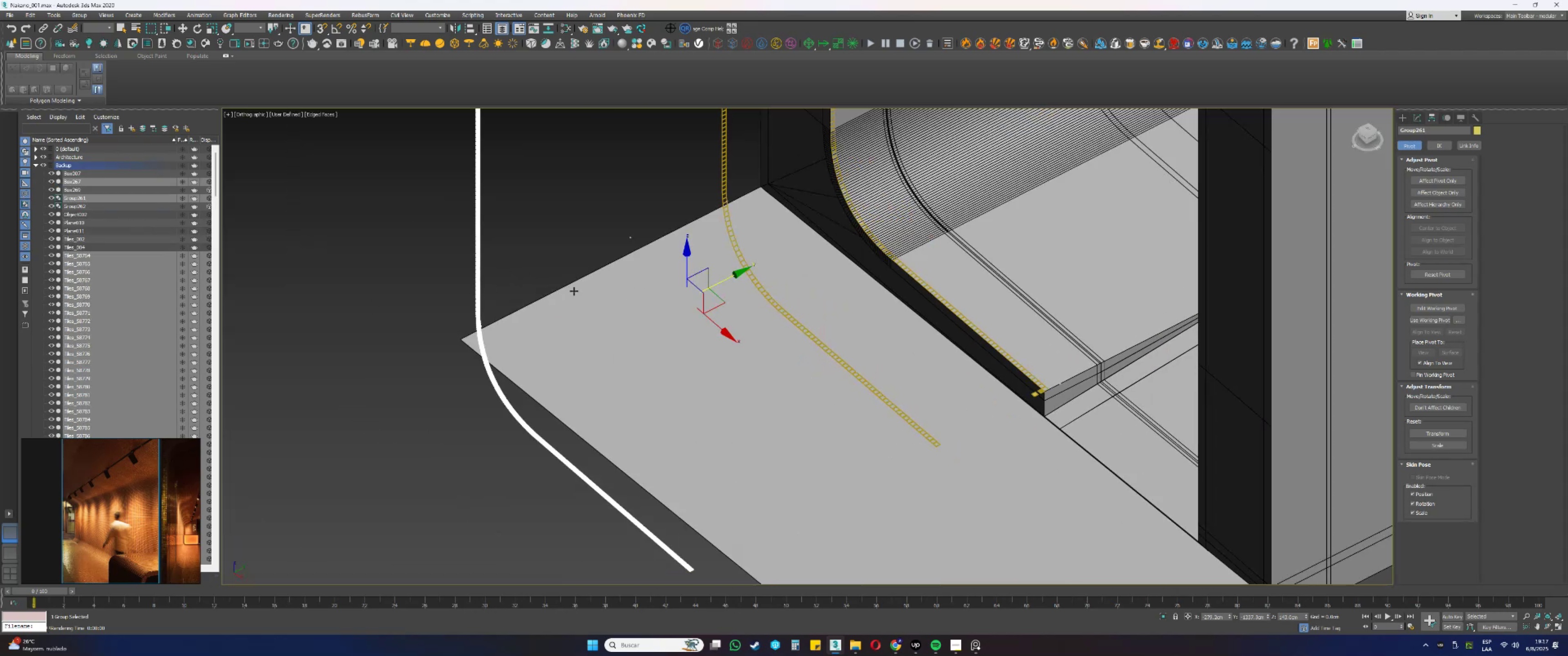 
hold_key(key=AltLeft, duration=1.5)
 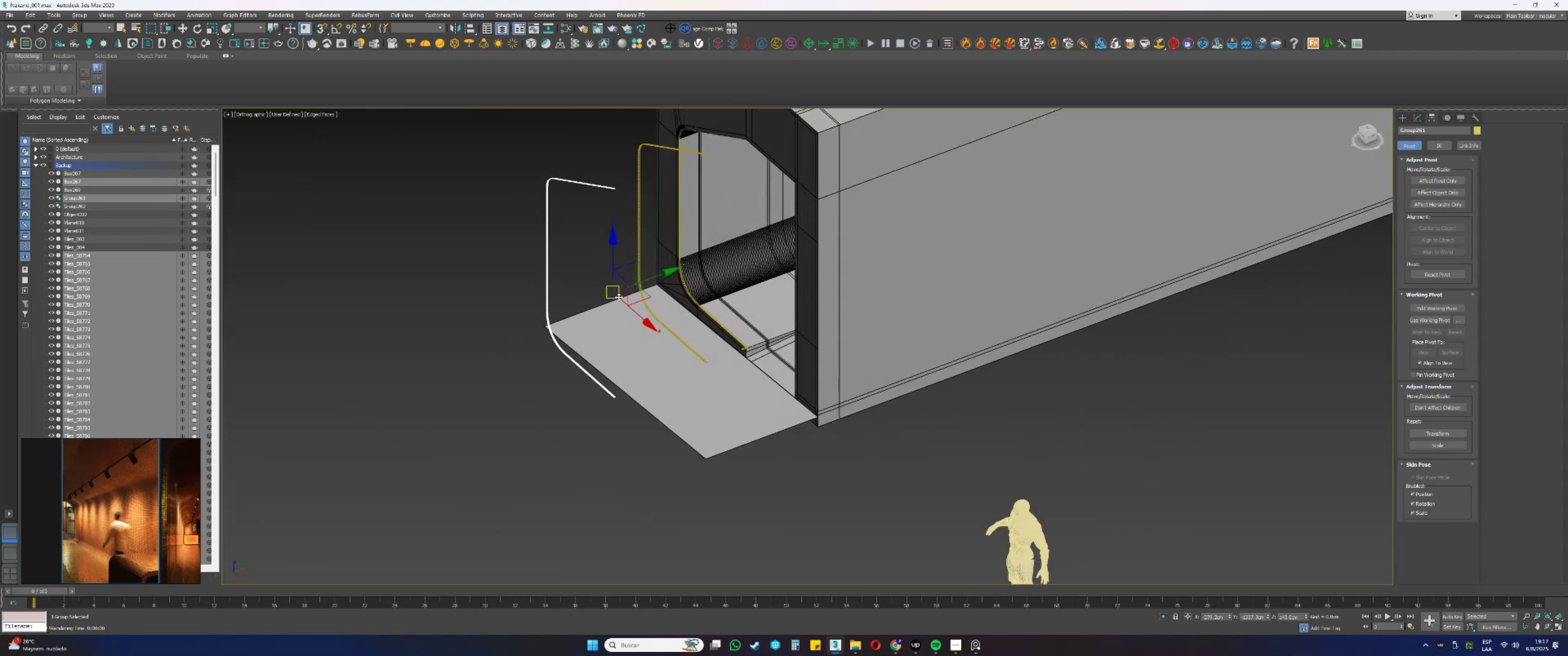 
scroll: coordinate [571, 304], scroll_direction: up, amount: 2.0
 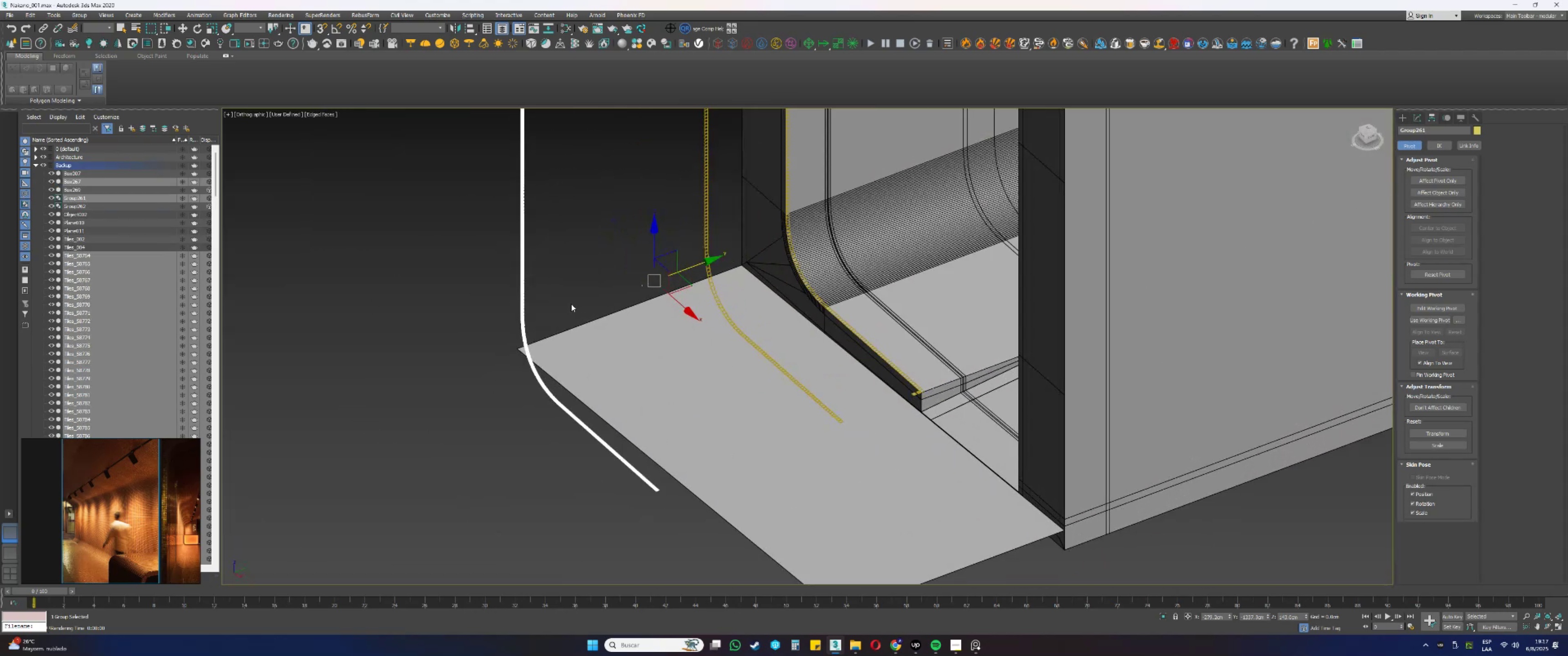 
key(Alt+AltLeft)
 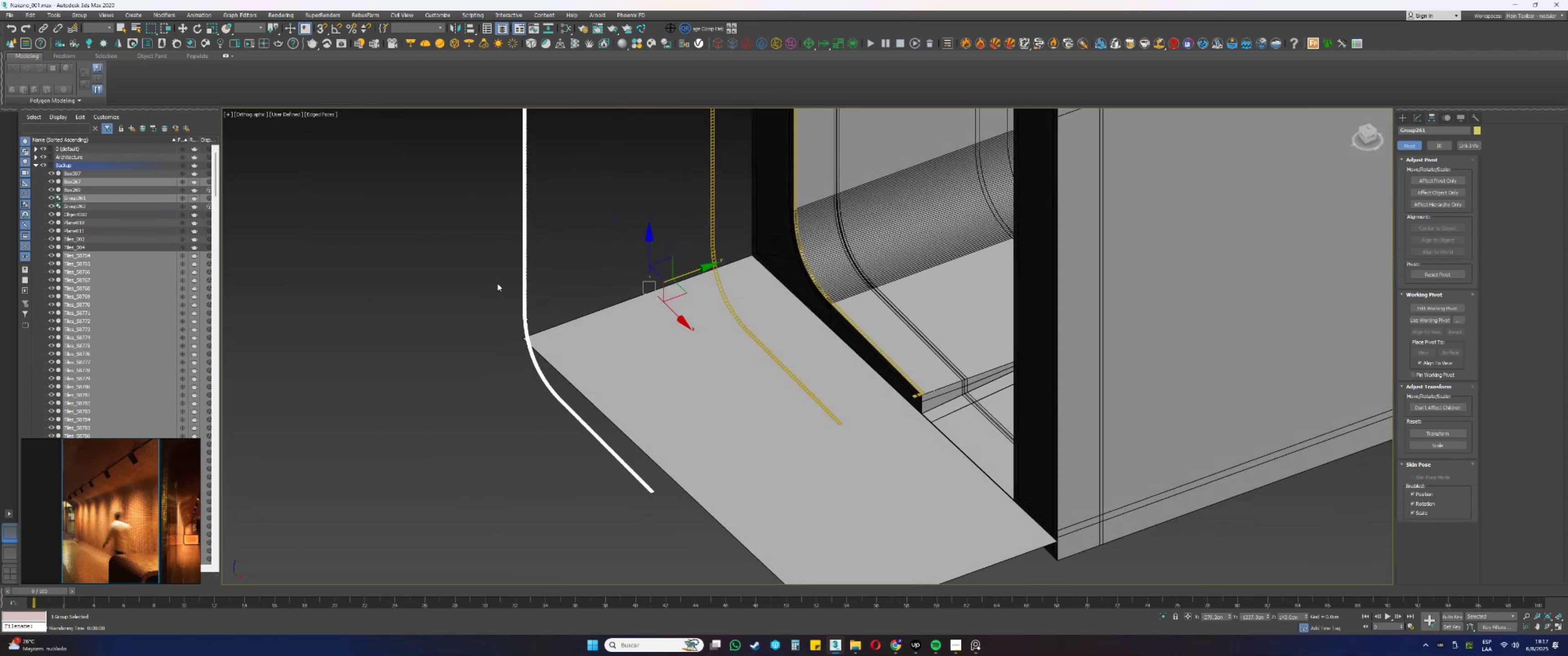 
right_click([523, 282])
 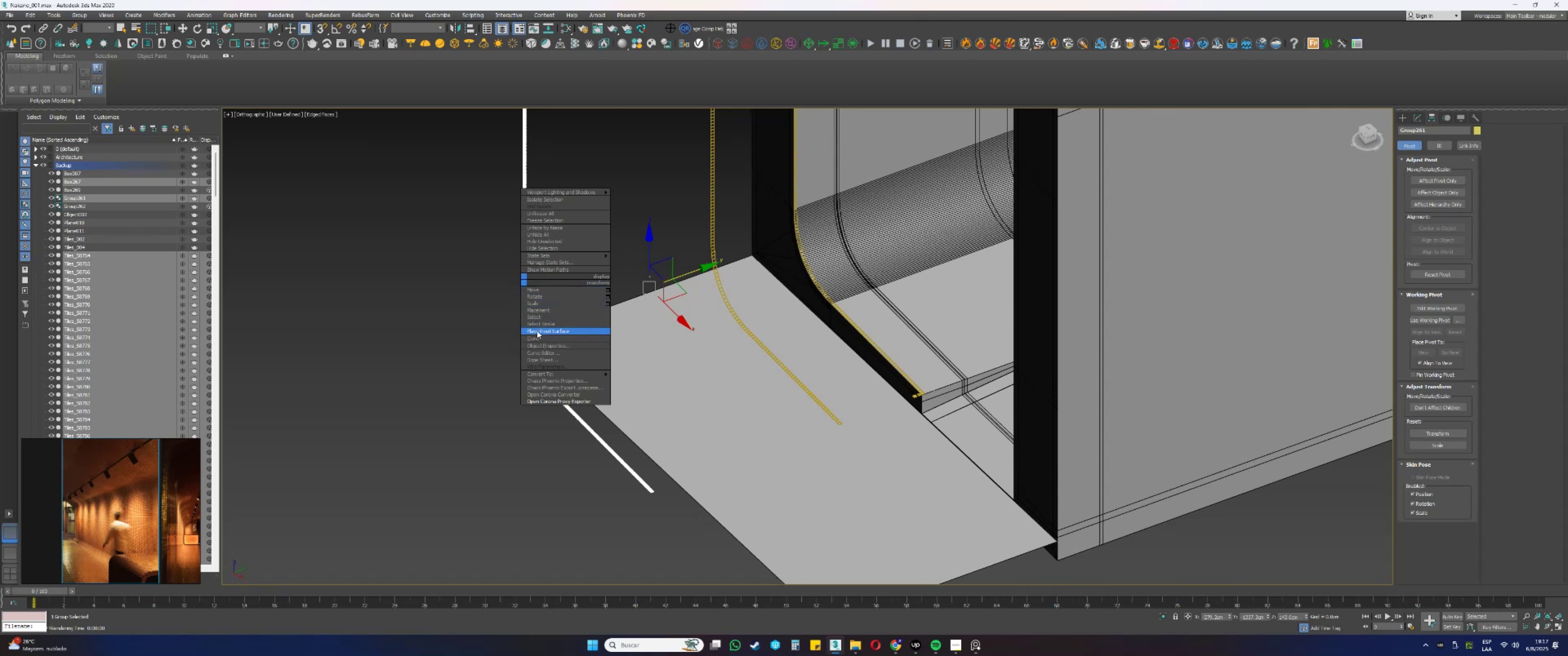 
left_click([536, 337])
 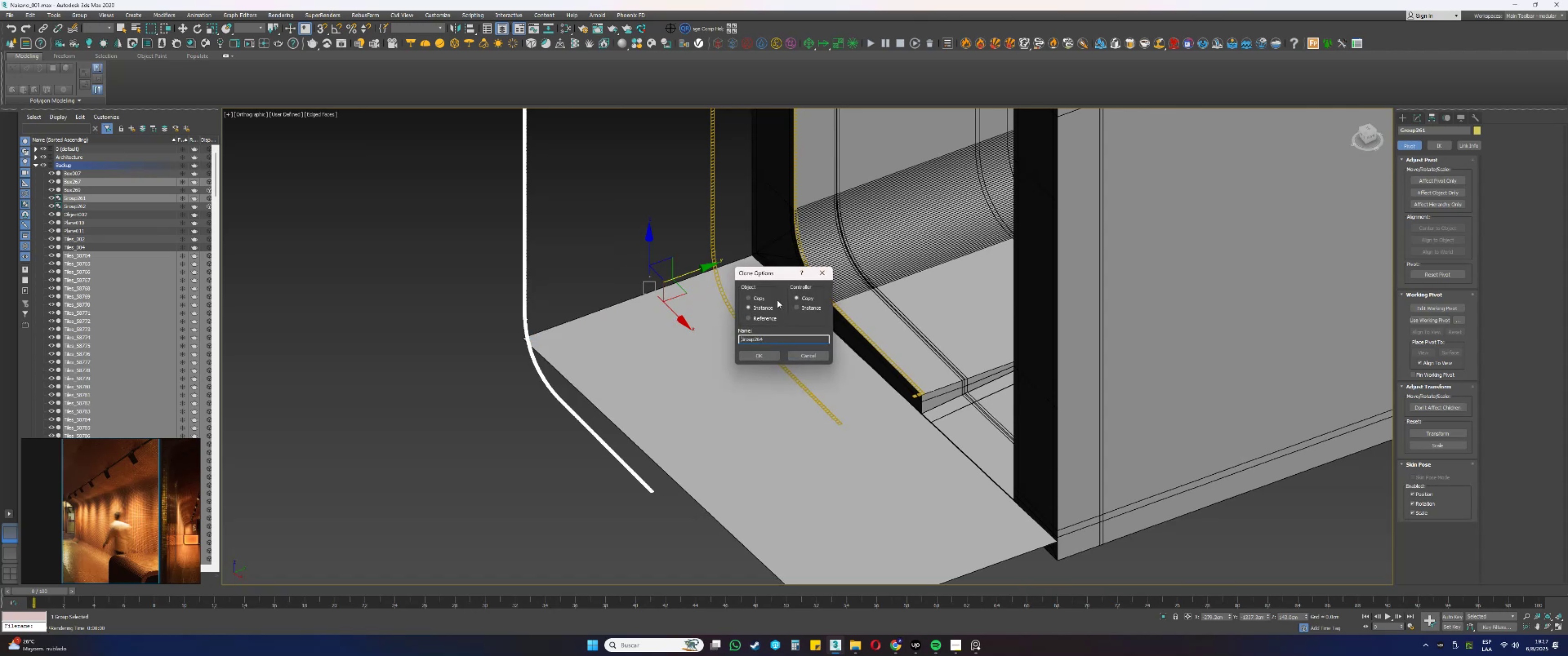 
left_click([762, 298])
 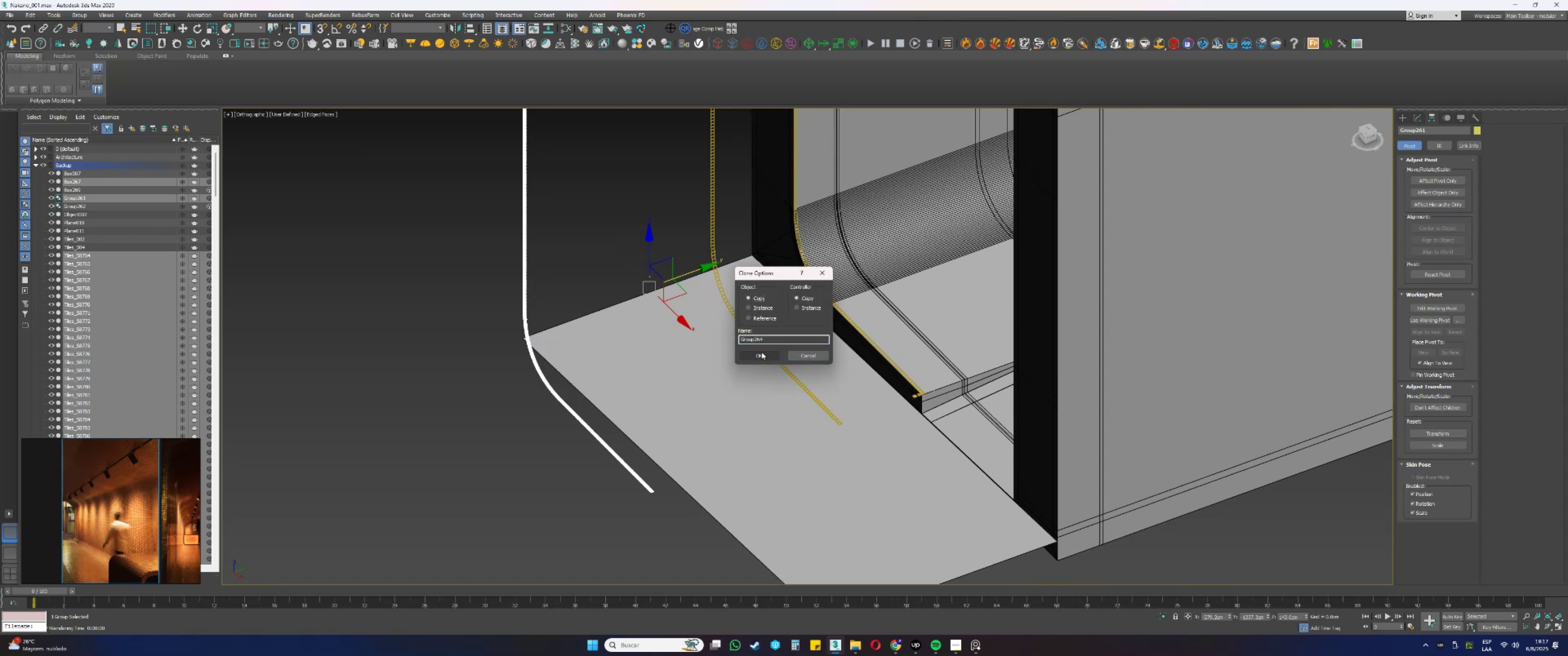 
left_click([759, 357])
 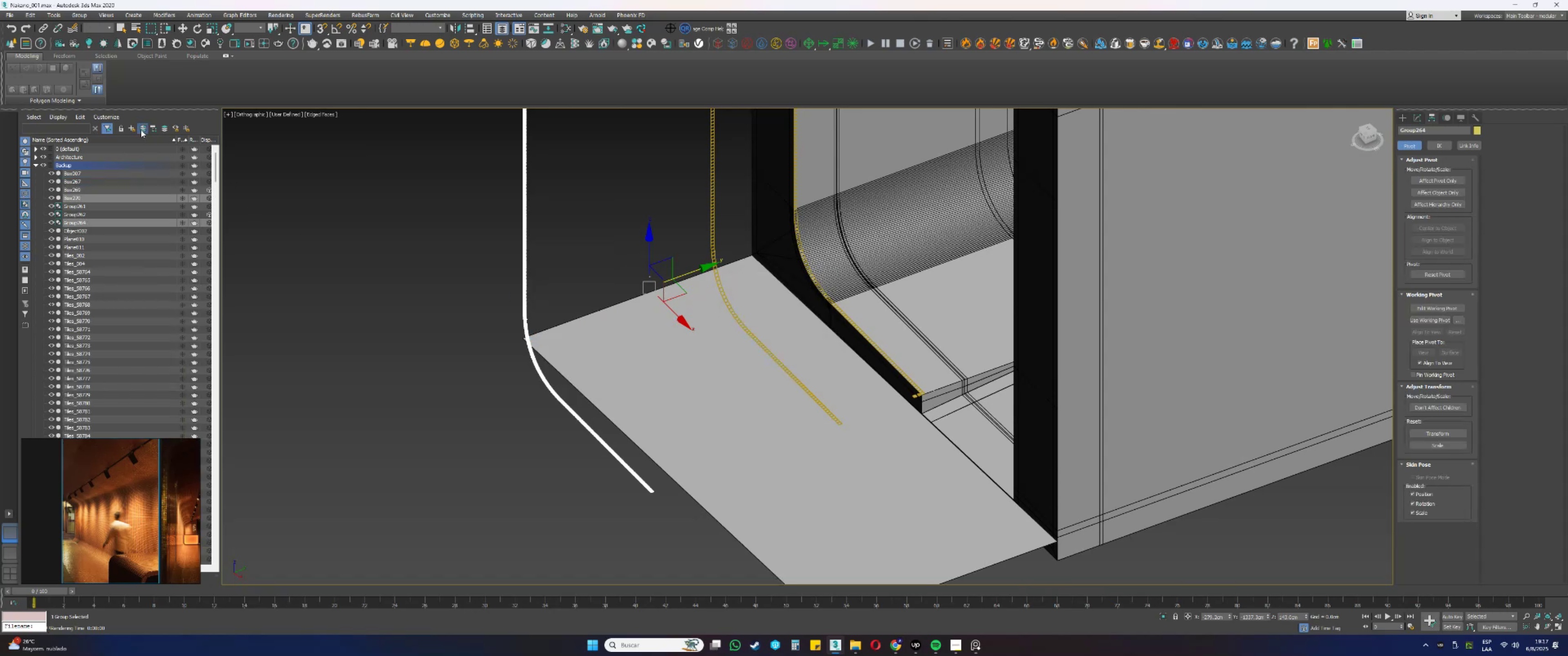 
double_click([365, 202])
 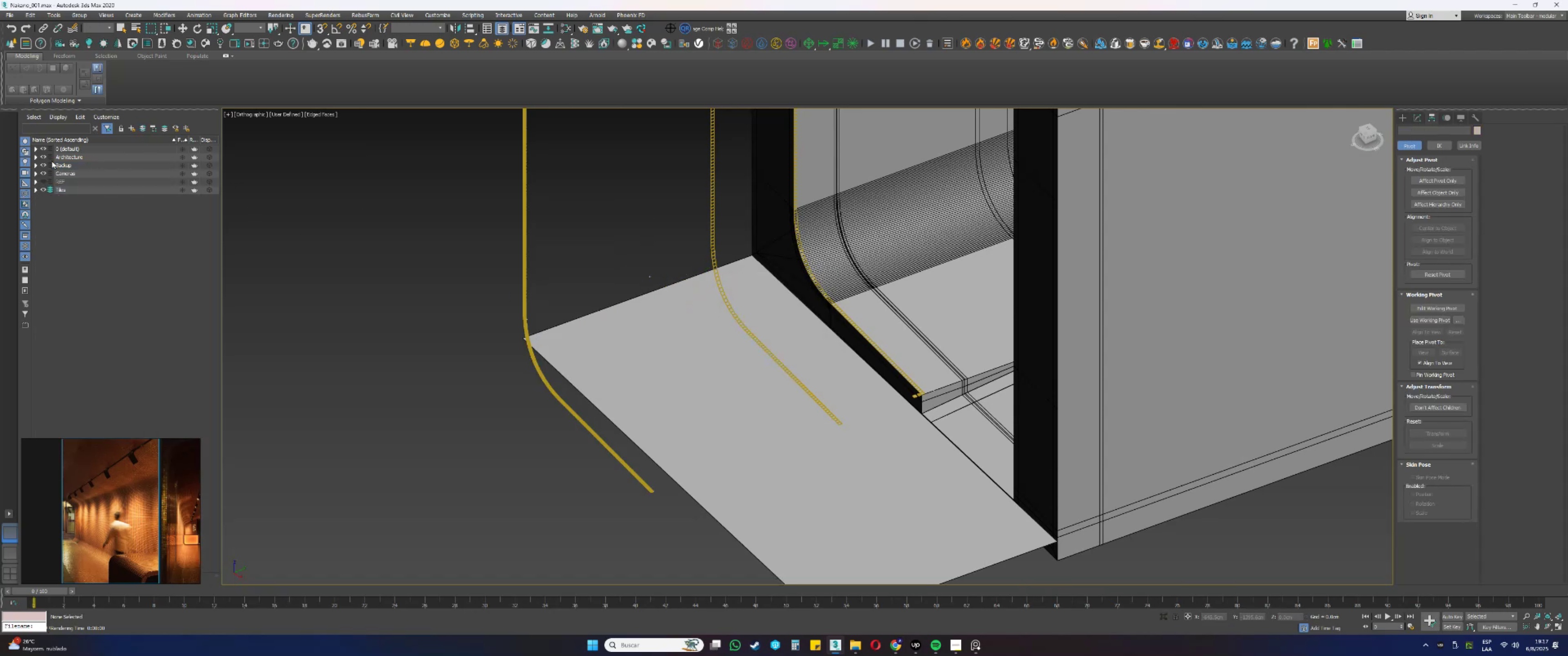 
left_click([44, 164])
 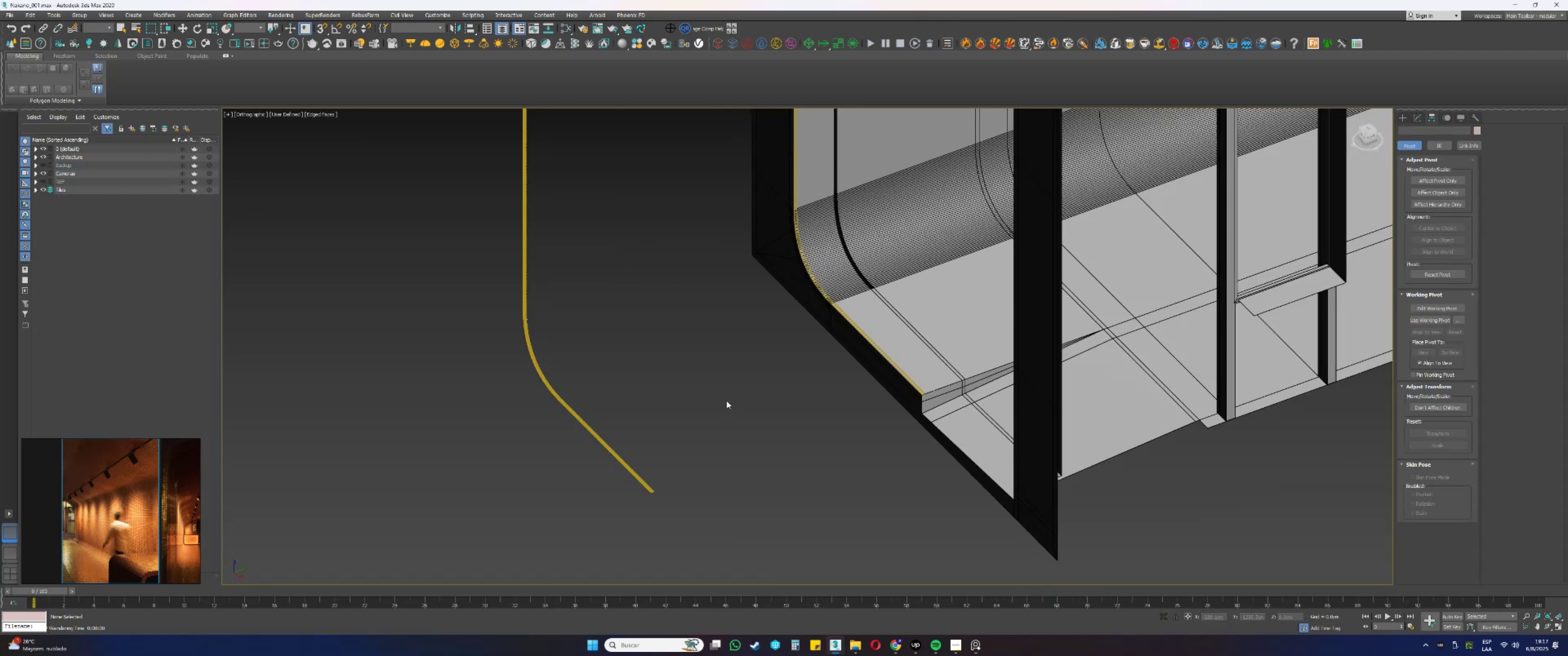 
left_click_drag(start_coordinate=[726, 419], to_coordinate=[519, 385])
 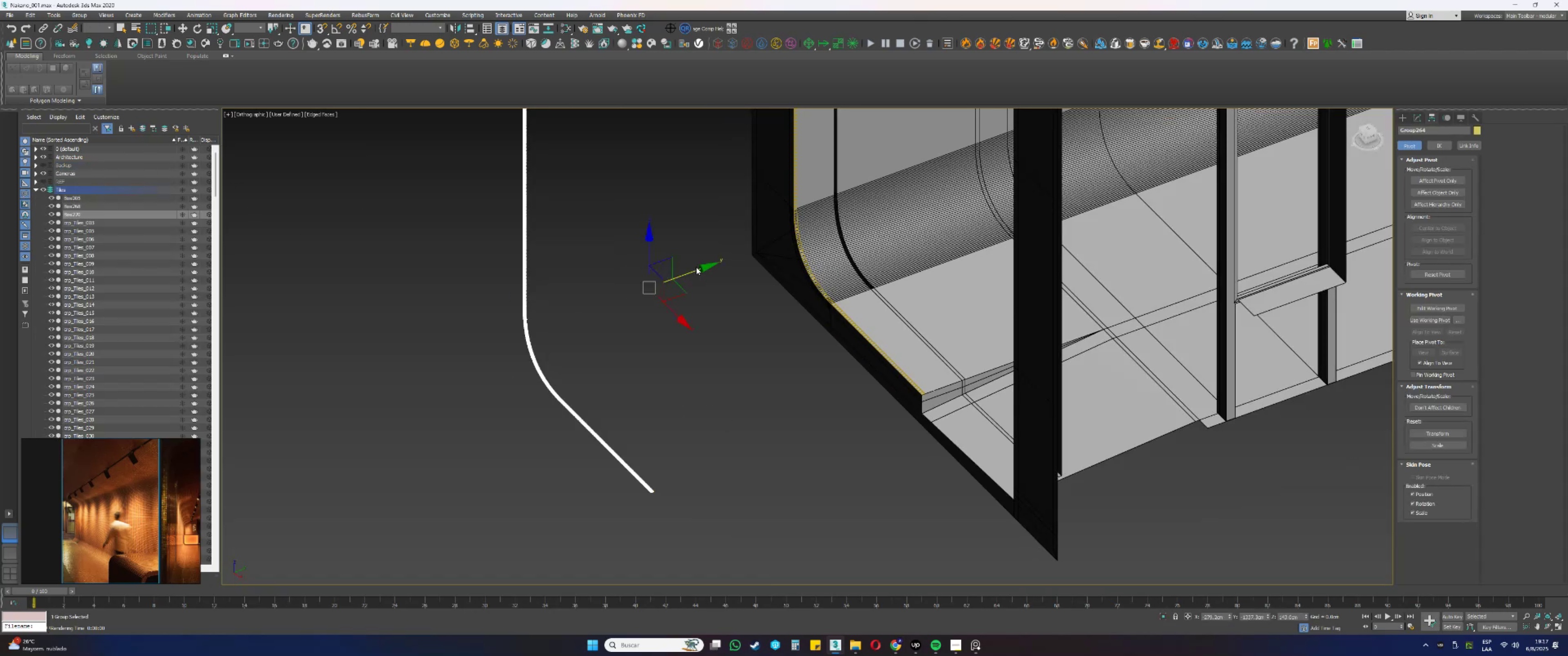 
left_click_drag(start_coordinate=[691, 271], to_coordinate=[840, 225])
 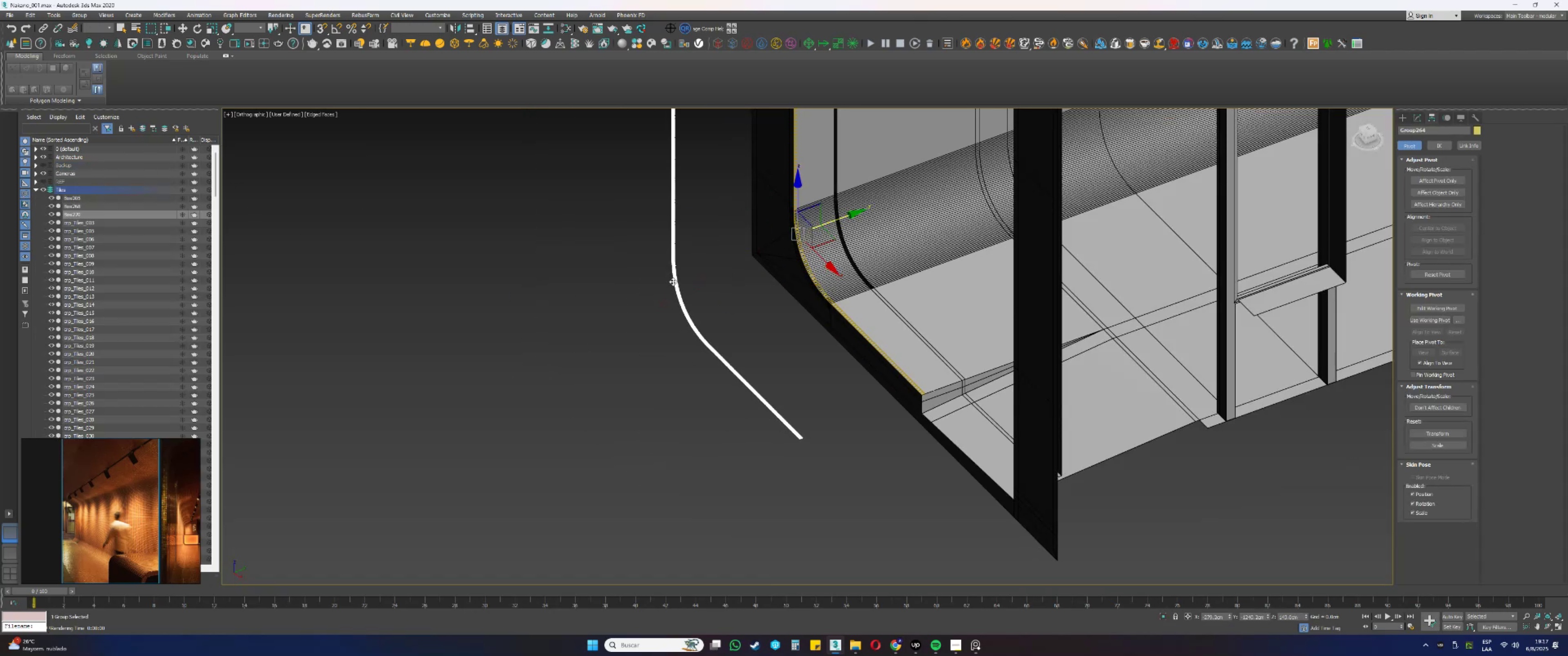 
scroll: coordinate [729, 236], scroll_direction: up, amount: 14.0
 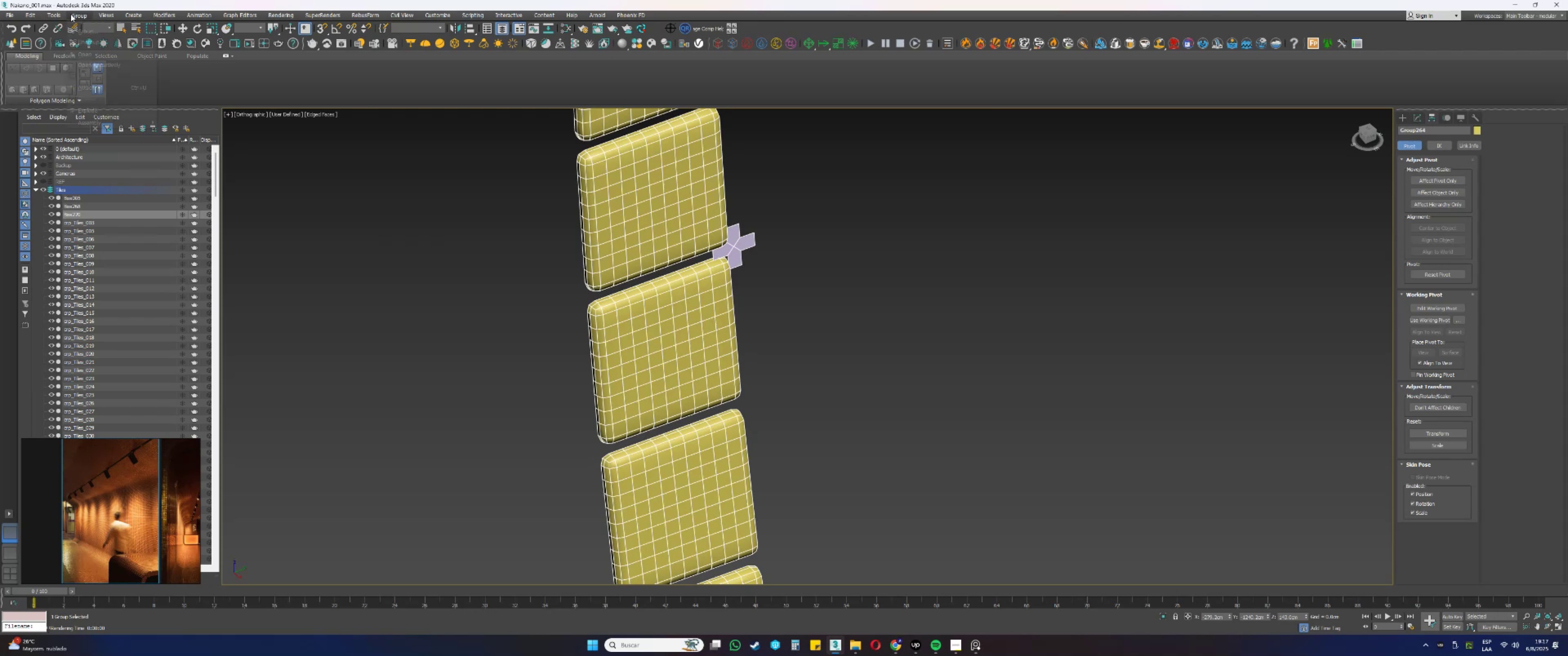 
double_click([87, 39])
 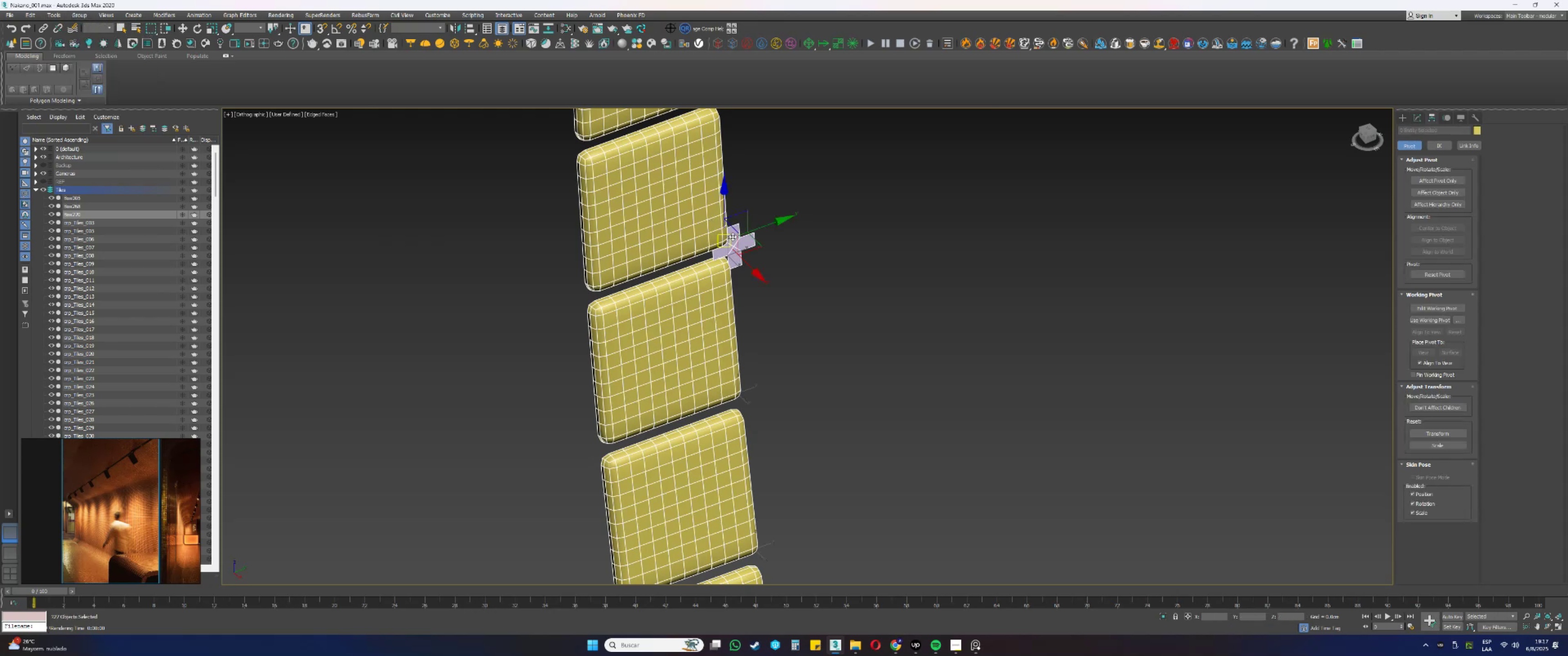 
hold_key(key=AltLeft, duration=0.43)
left_click([739, 243])
 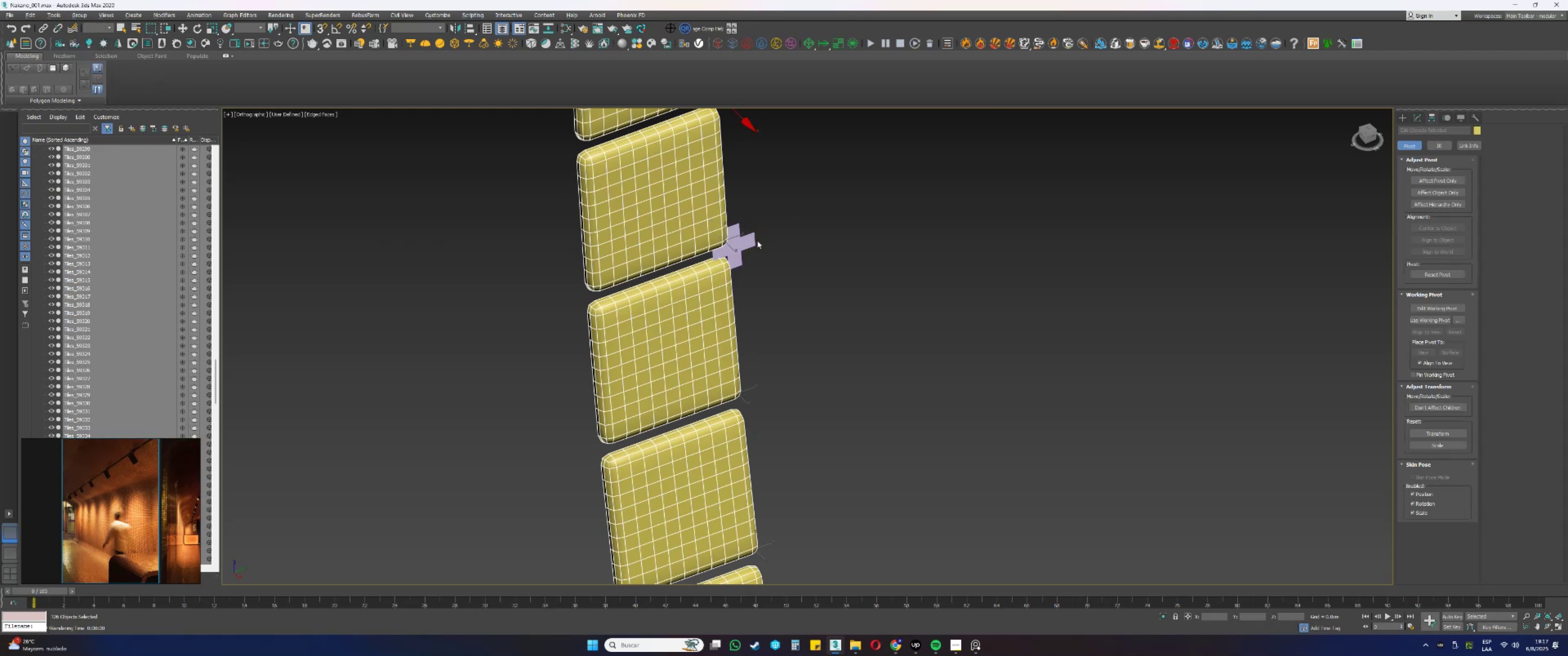 
left_click([745, 241])
 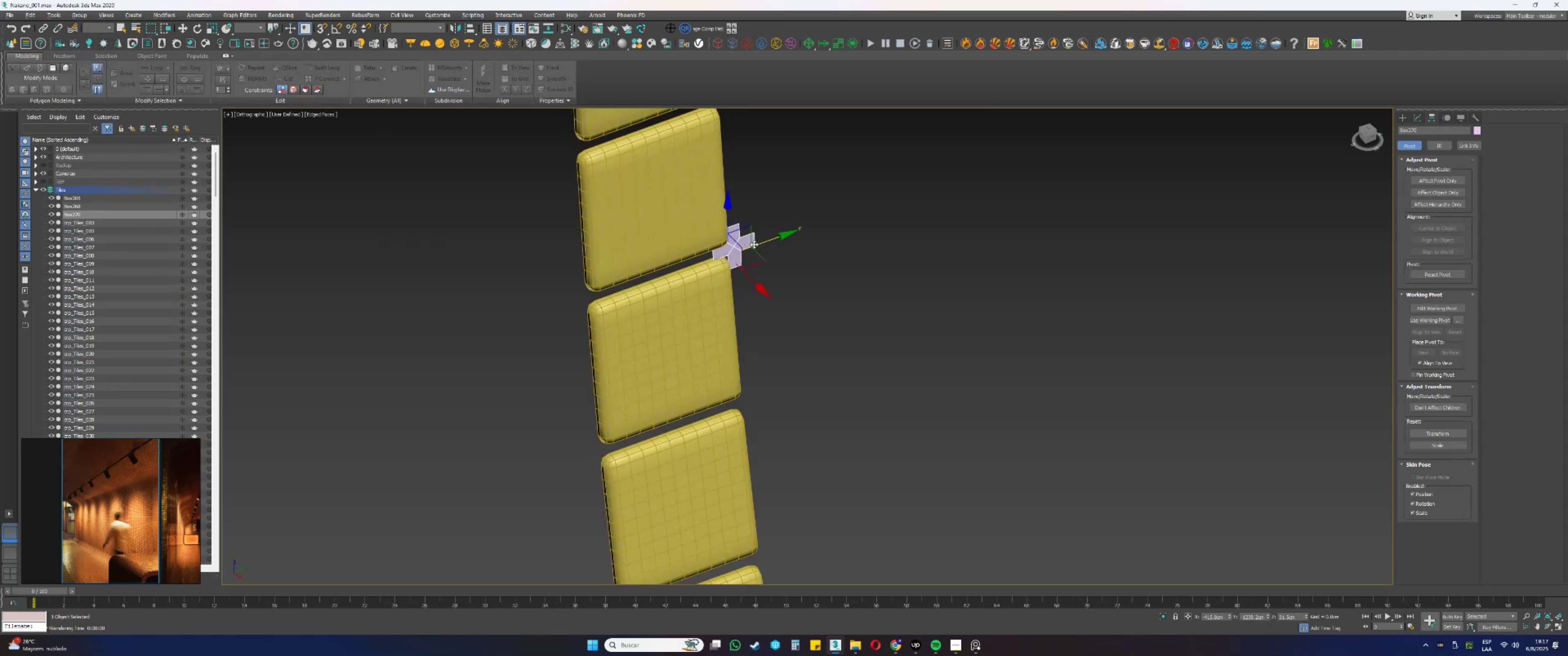 
key(Delete)
 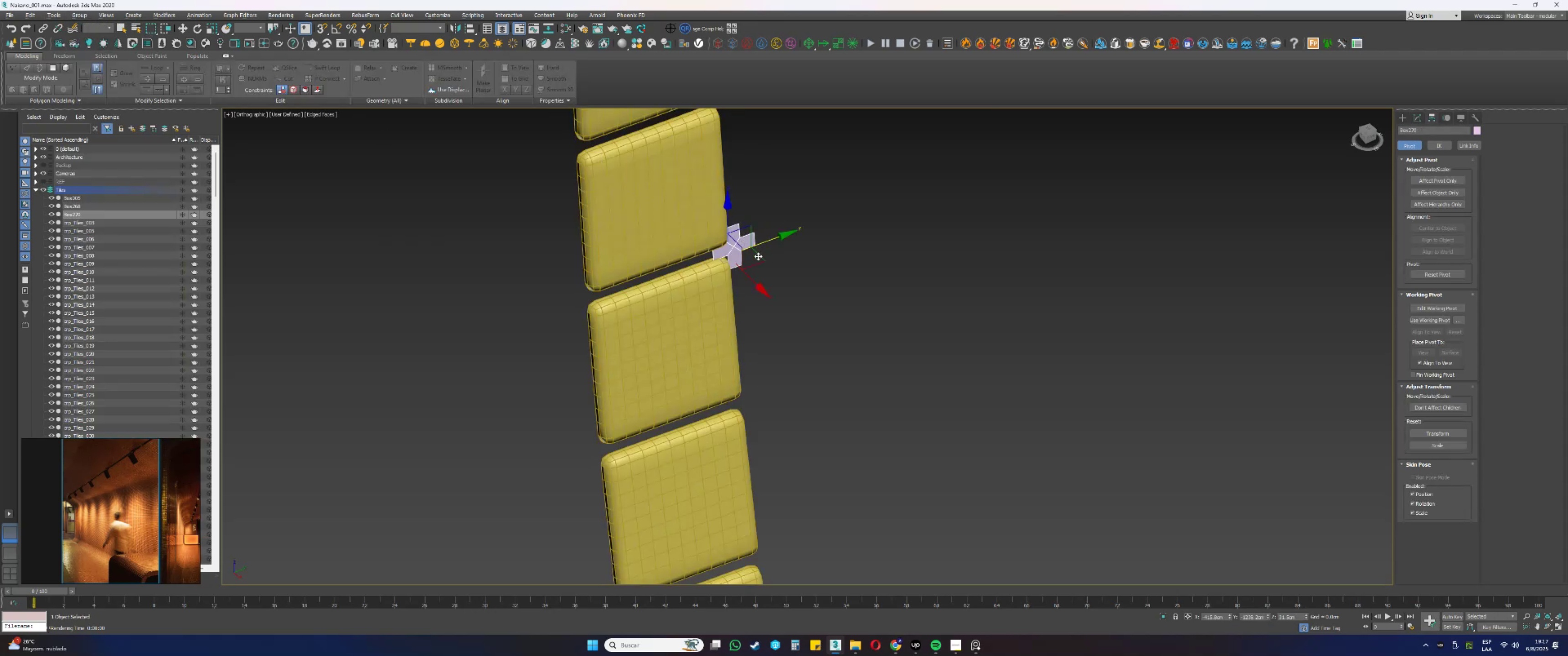 
scroll: coordinate [769, 321], scroll_direction: down, amount: 3.0
 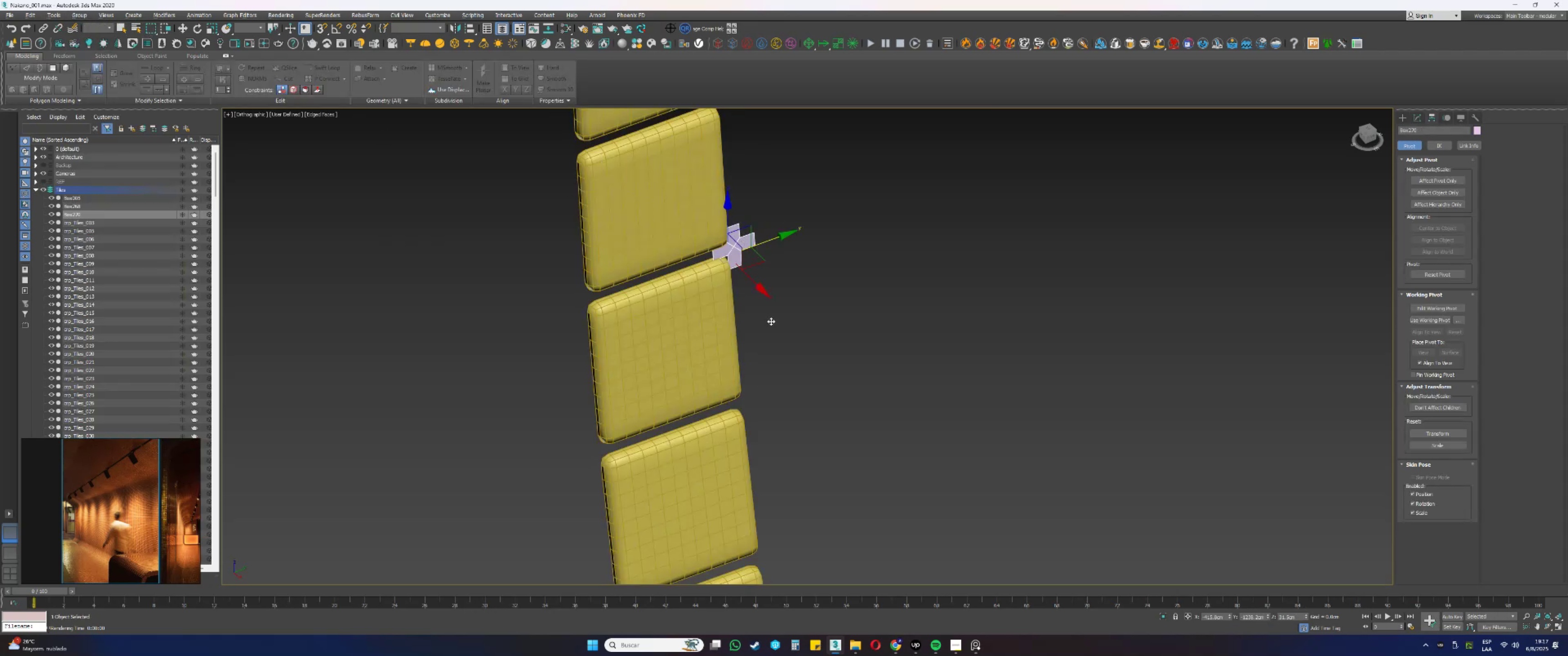 
wait(9.51)
 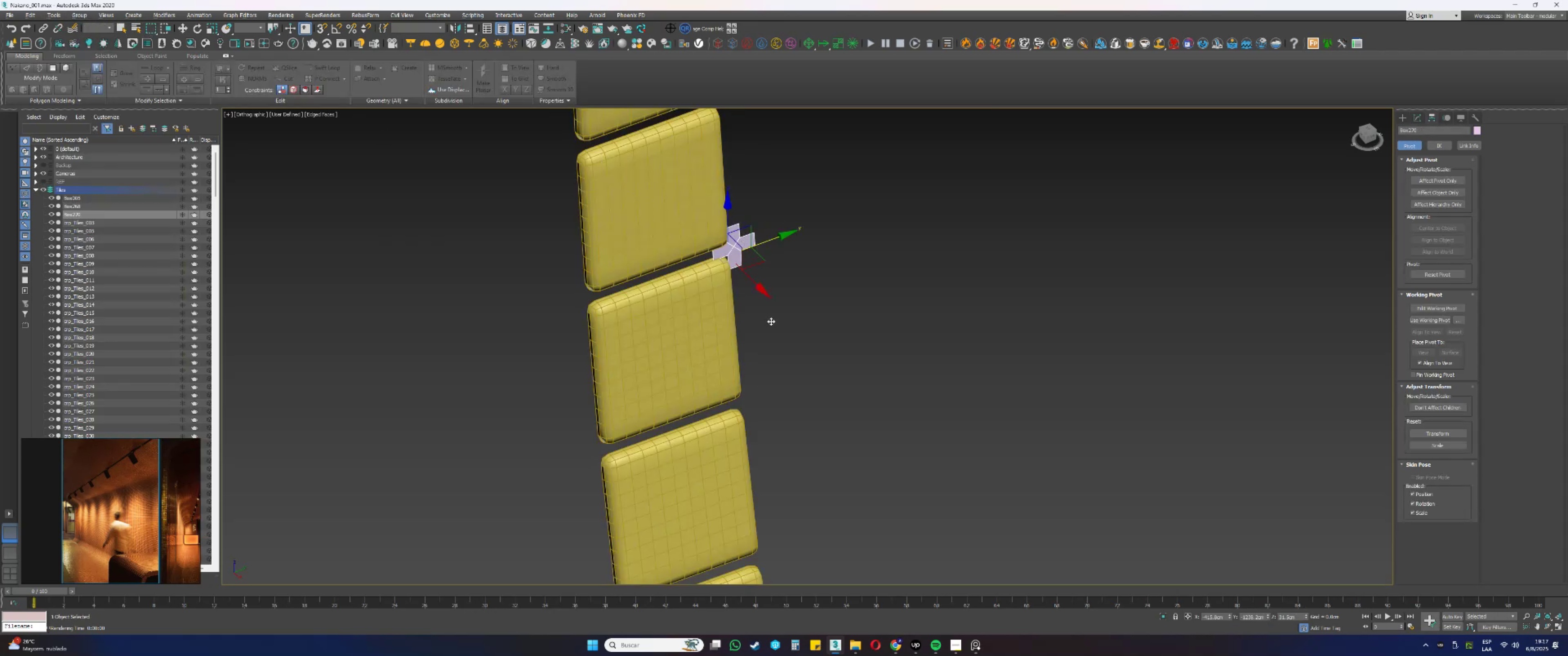 
scroll: coordinate [771, 321], scroll_direction: down, amount: 12.0
 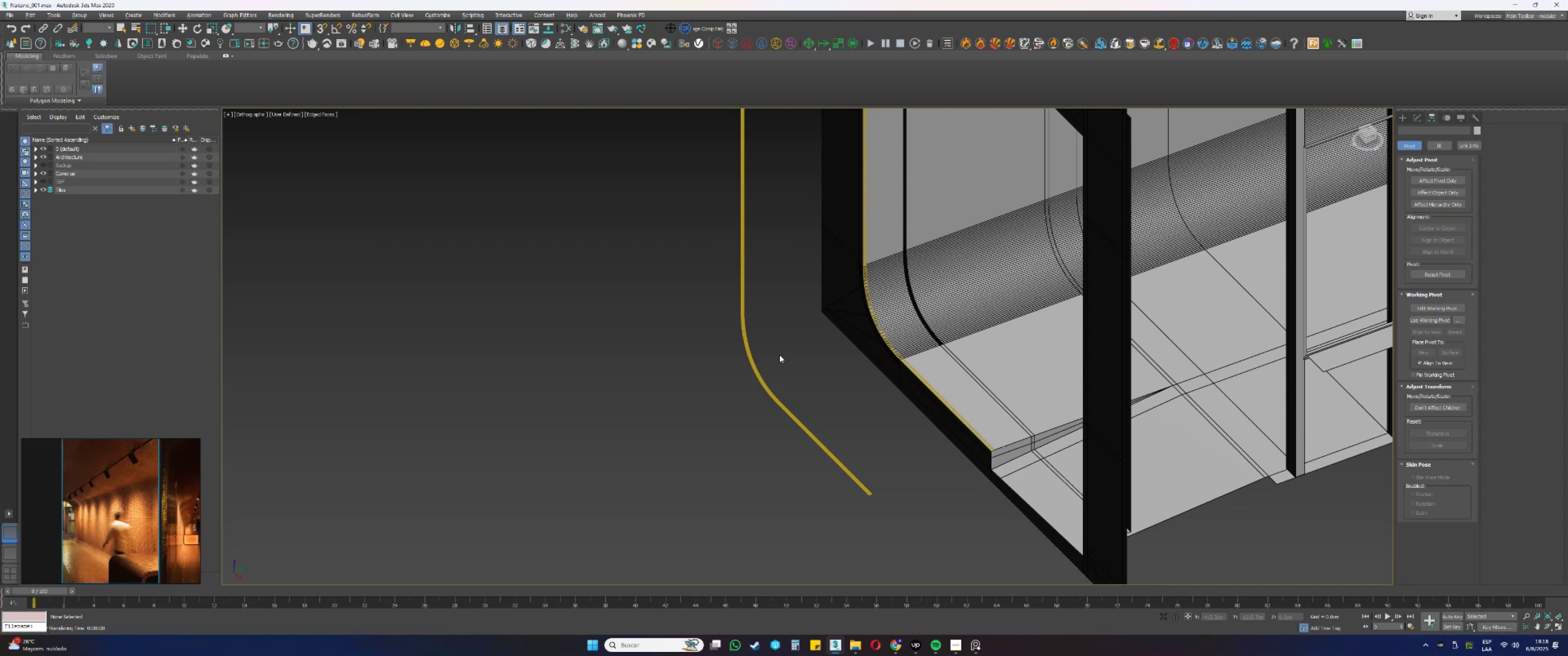 
wait(28.26)
 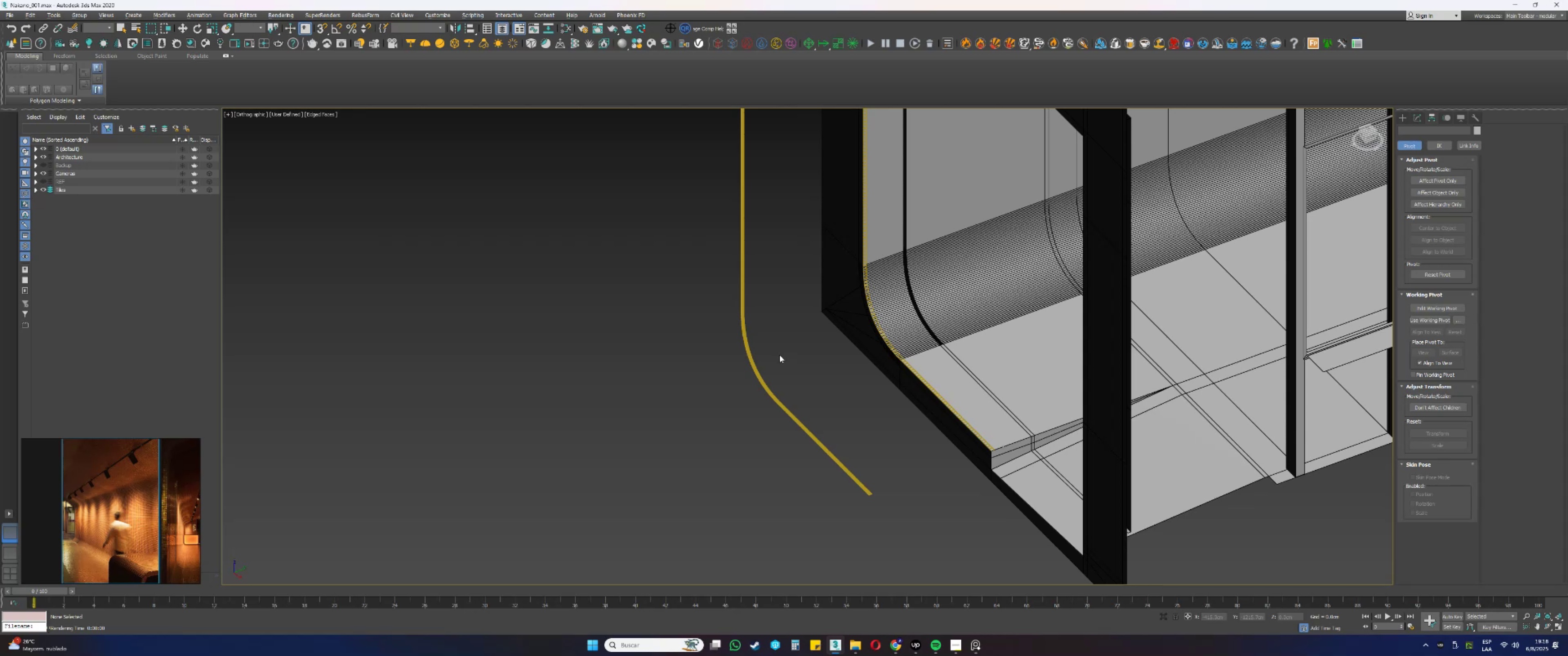 
scroll: coordinate [860, 507], scroll_direction: down, amount: 2.0
 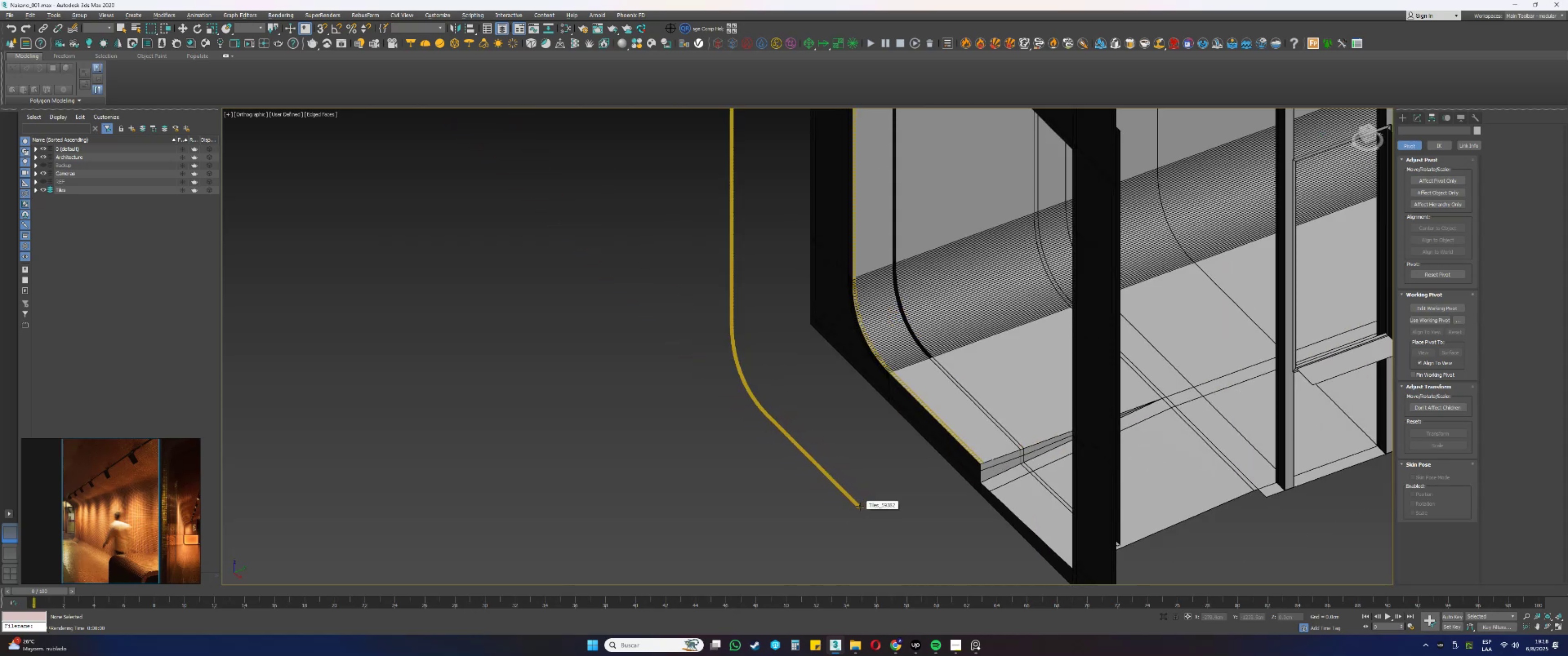 
left_click([860, 507])
 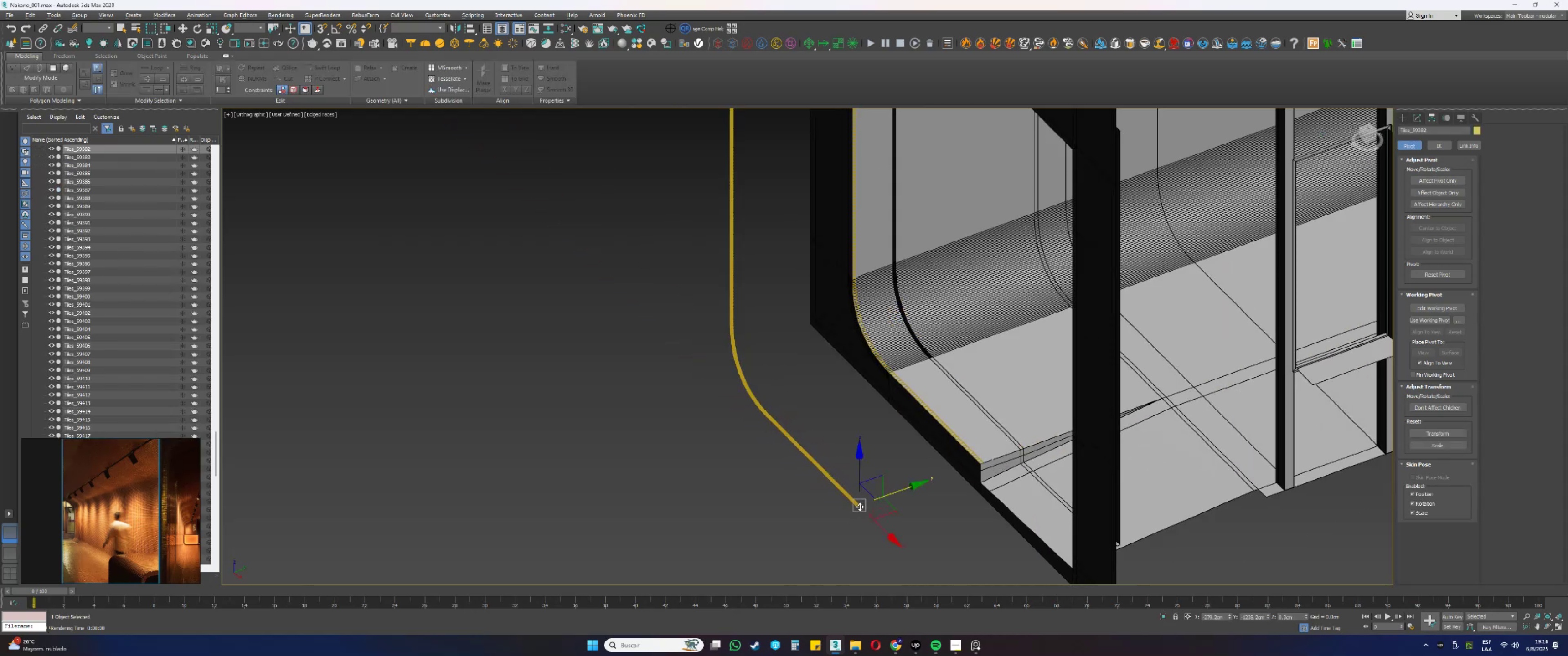 
type(tz)
 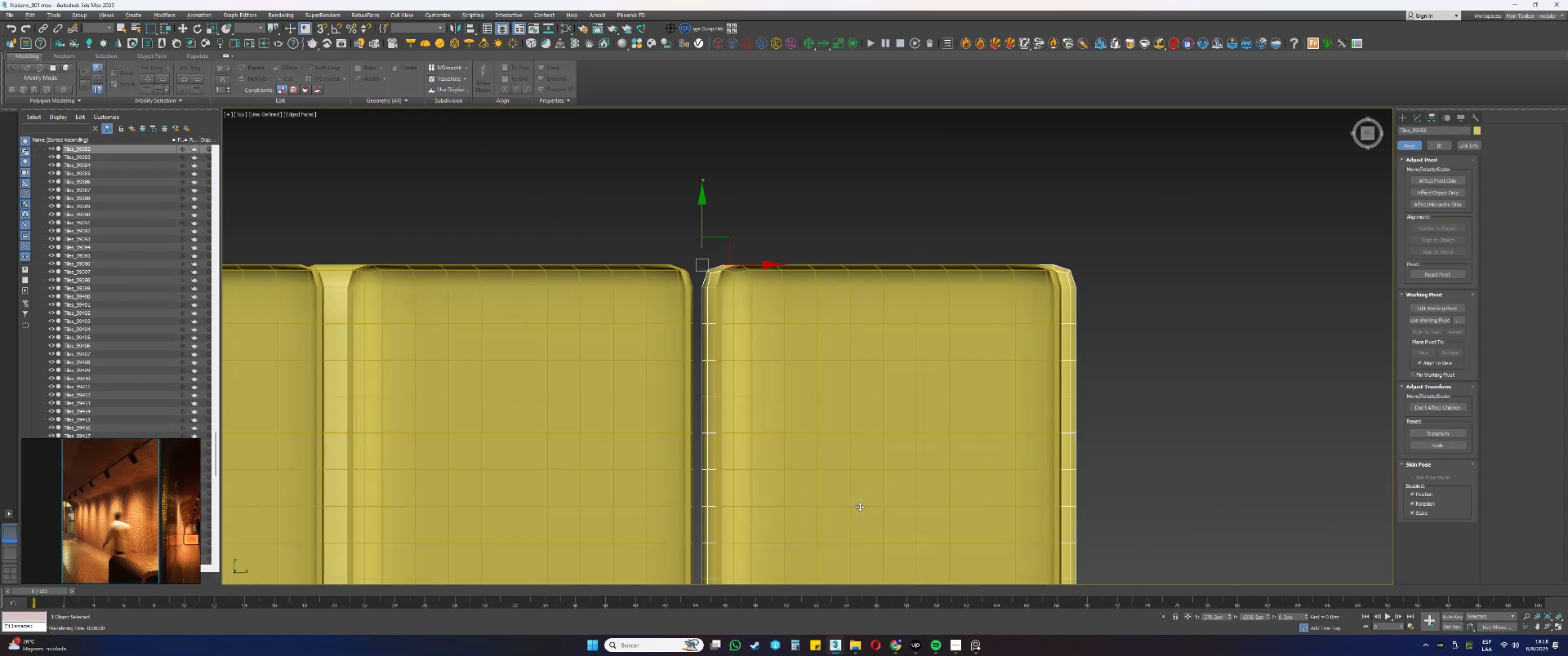 
scroll: coordinate [846, 406], scroll_direction: down, amount: 15.0
 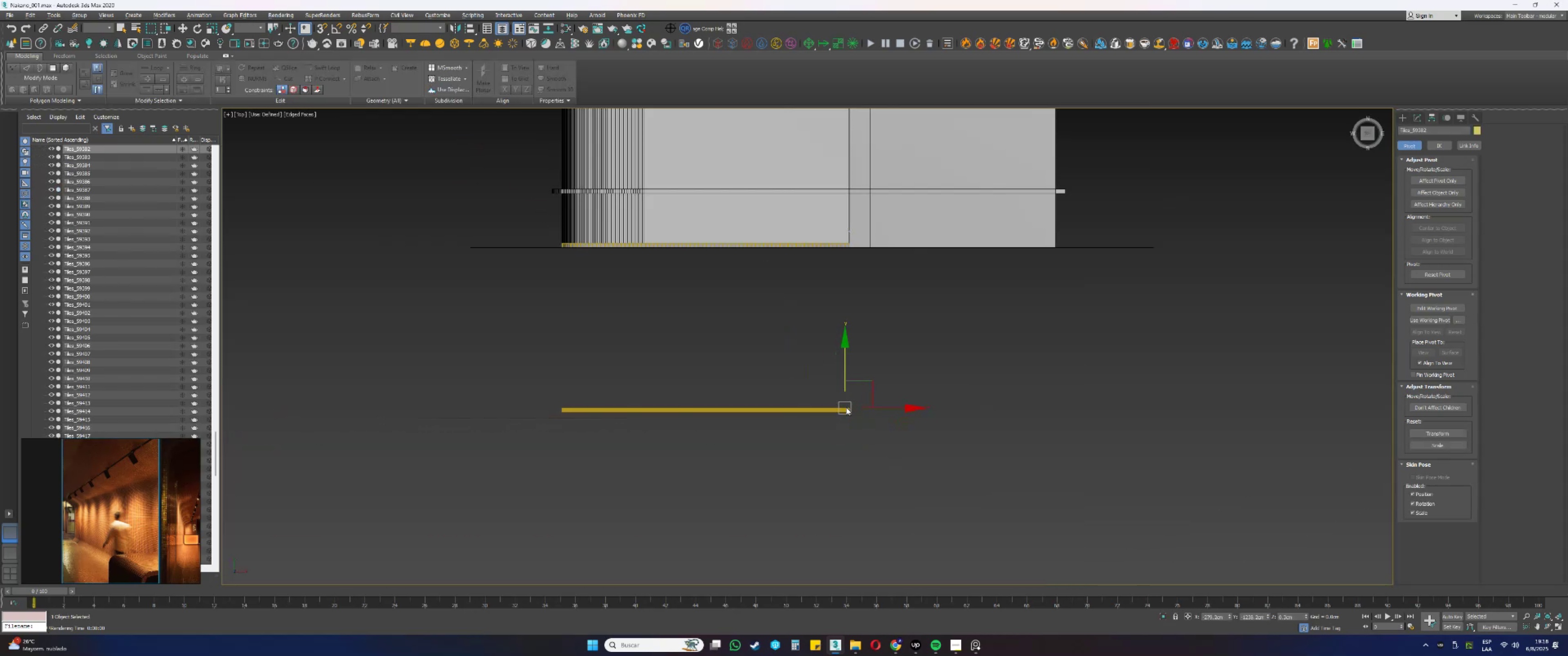 
left_click_drag(start_coordinate=[974, 469], to_coordinate=[293, 367])
 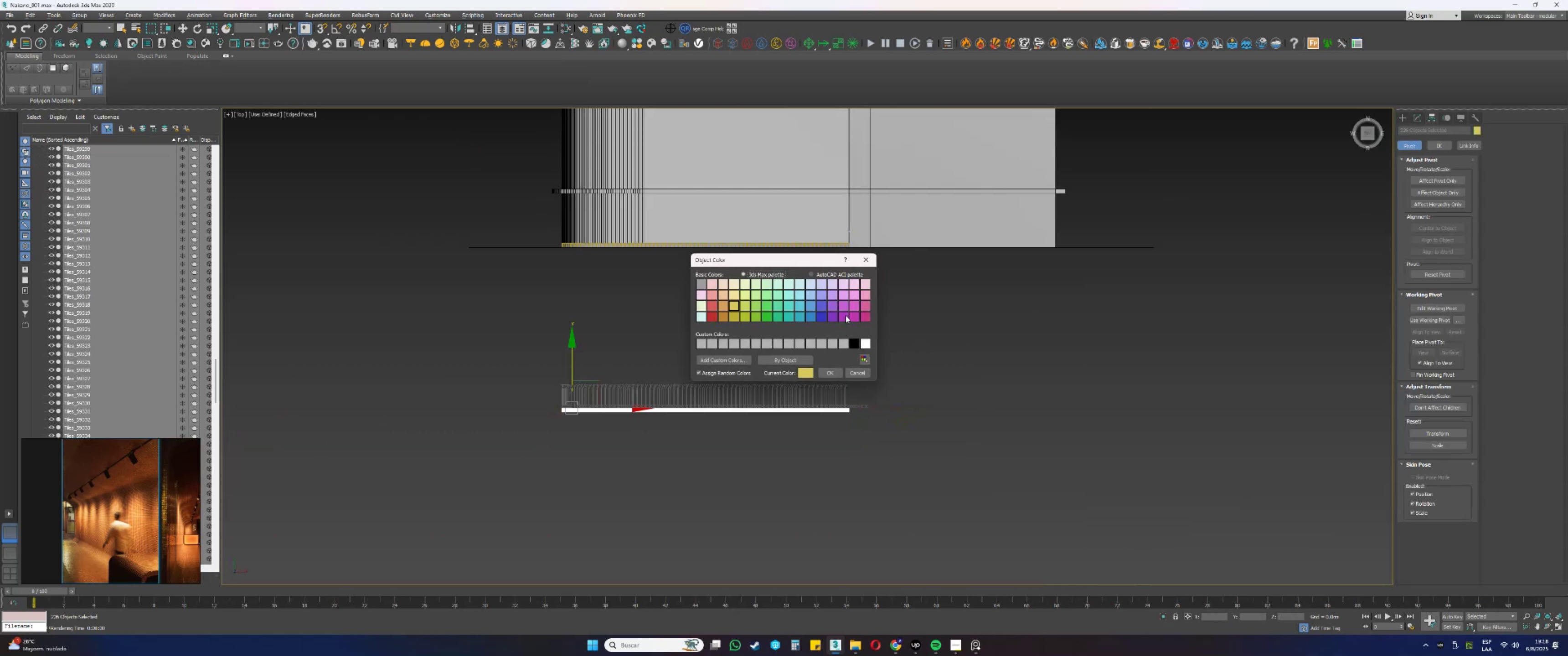 
left_click([711, 304])
 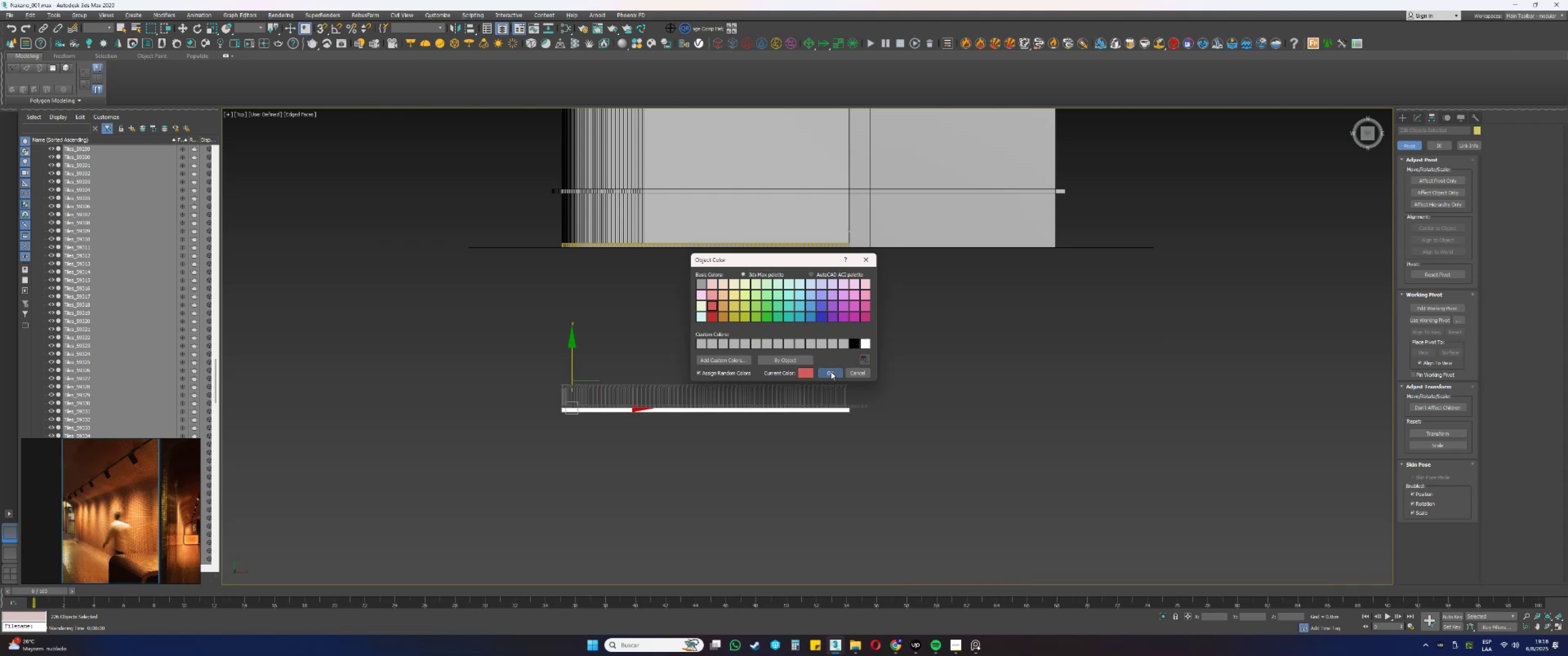 
hold_key(key=AltLeft, duration=0.33)
 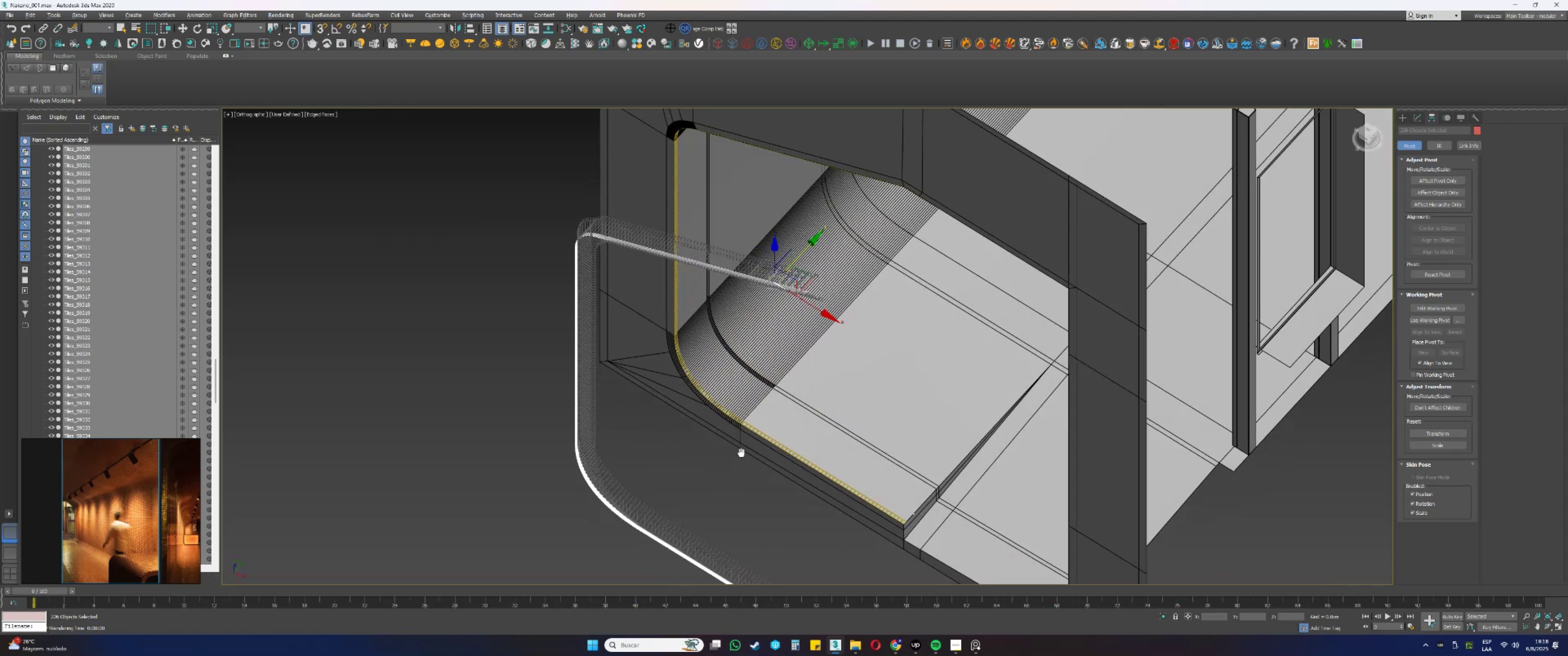 
key(Alt+AltLeft)
 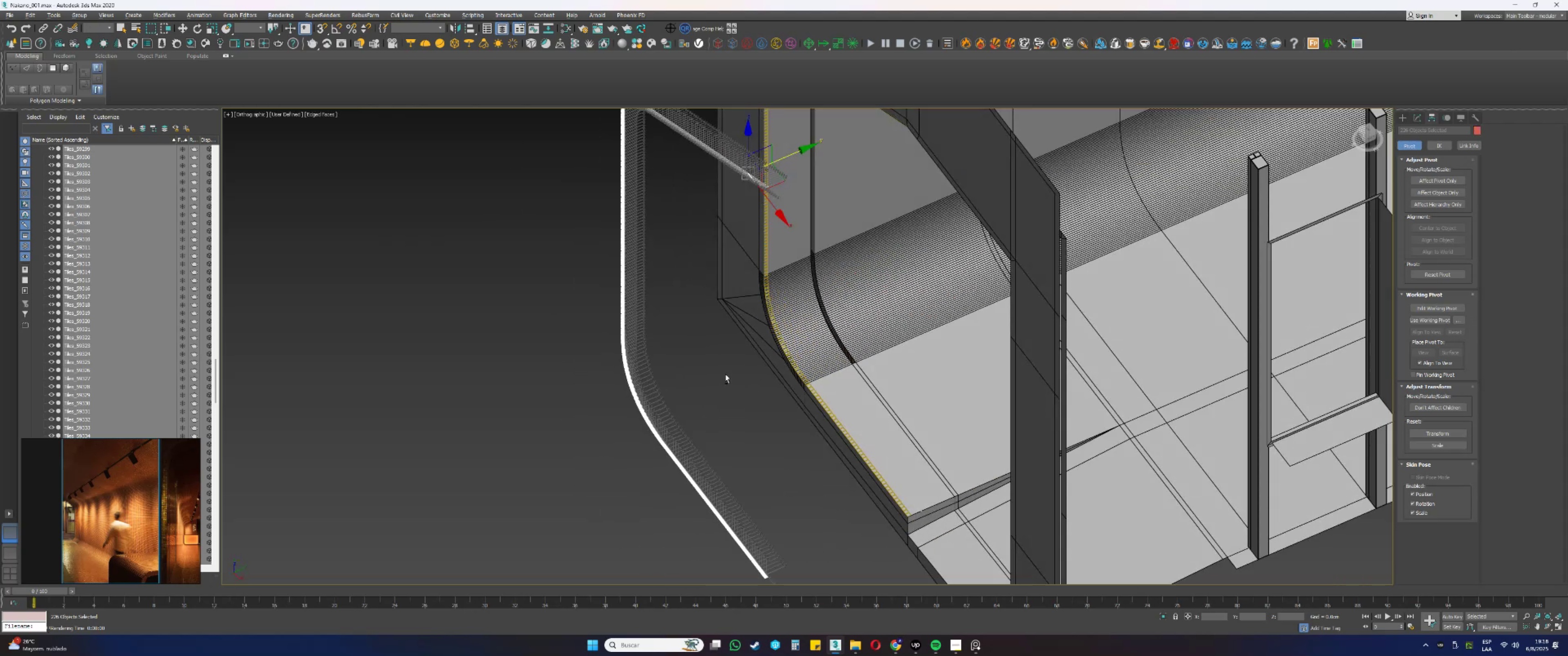 
scroll: coordinate [740, 418], scroll_direction: up, amount: 6.0
 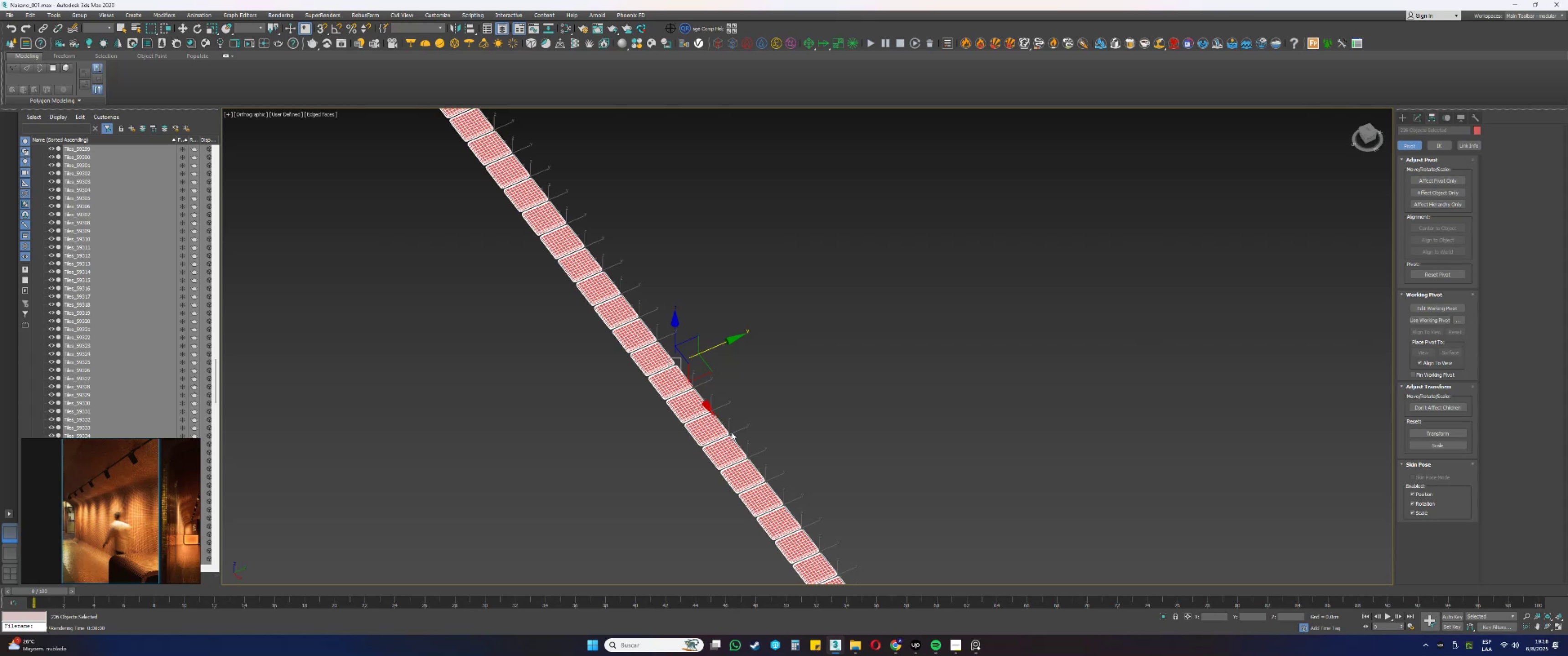 
wait(28.31)
 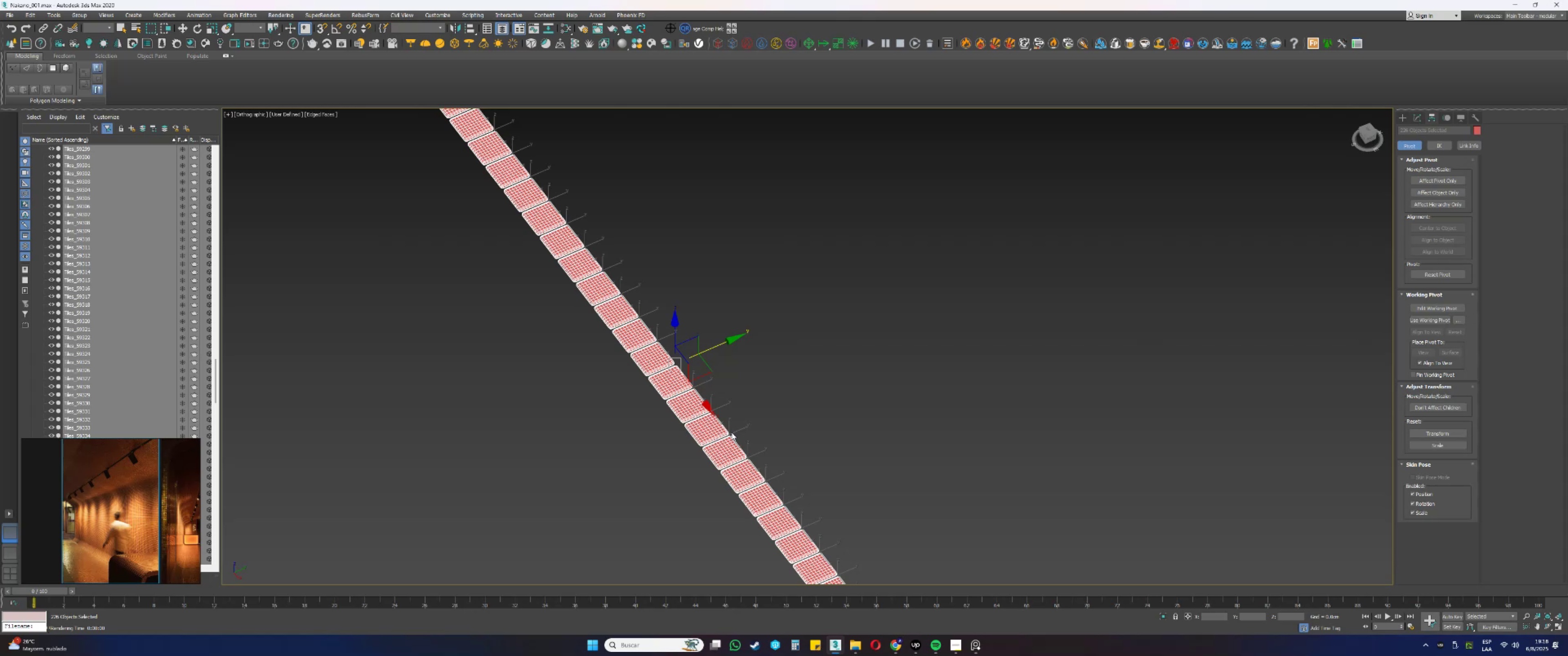 
scroll: coordinate [779, 379], scroll_direction: up, amount: 1.0
 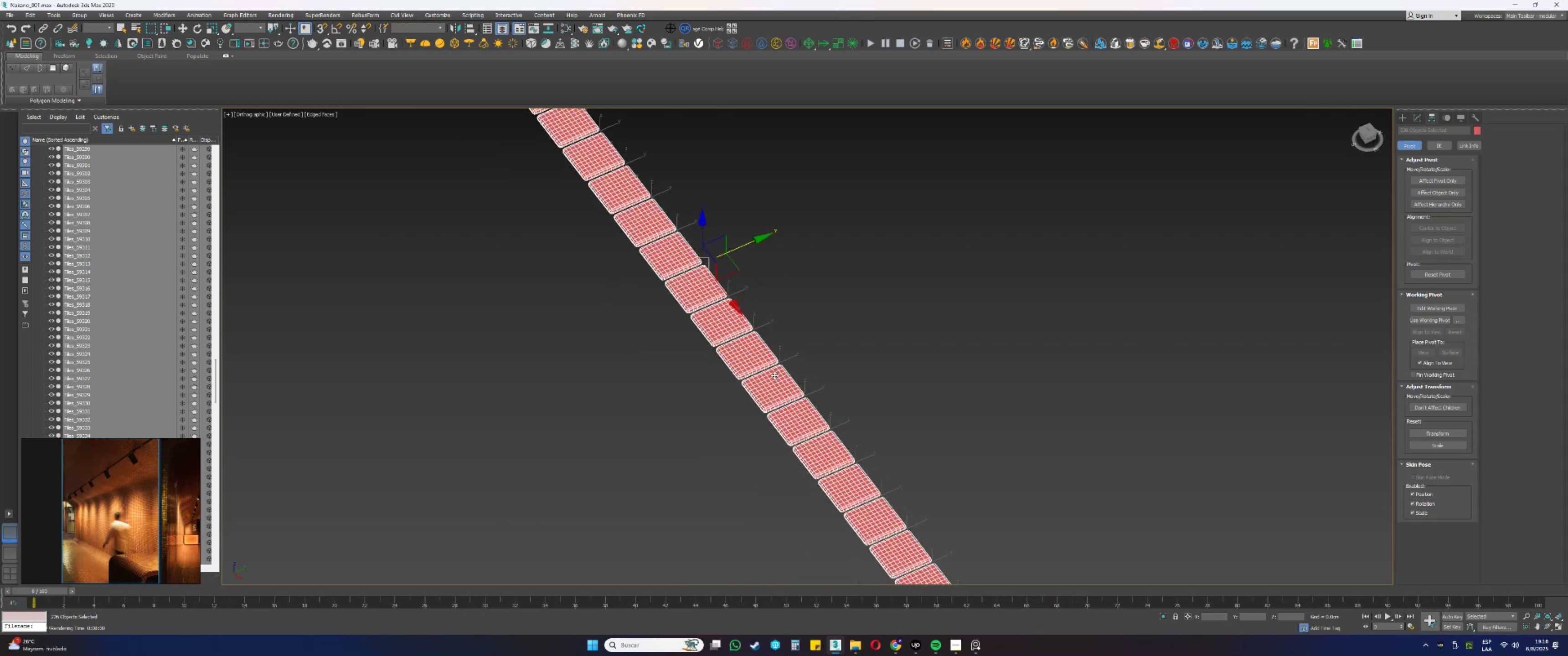 
scroll: coordinate [774, 374], scroll_direction: down, amount: 2.0
 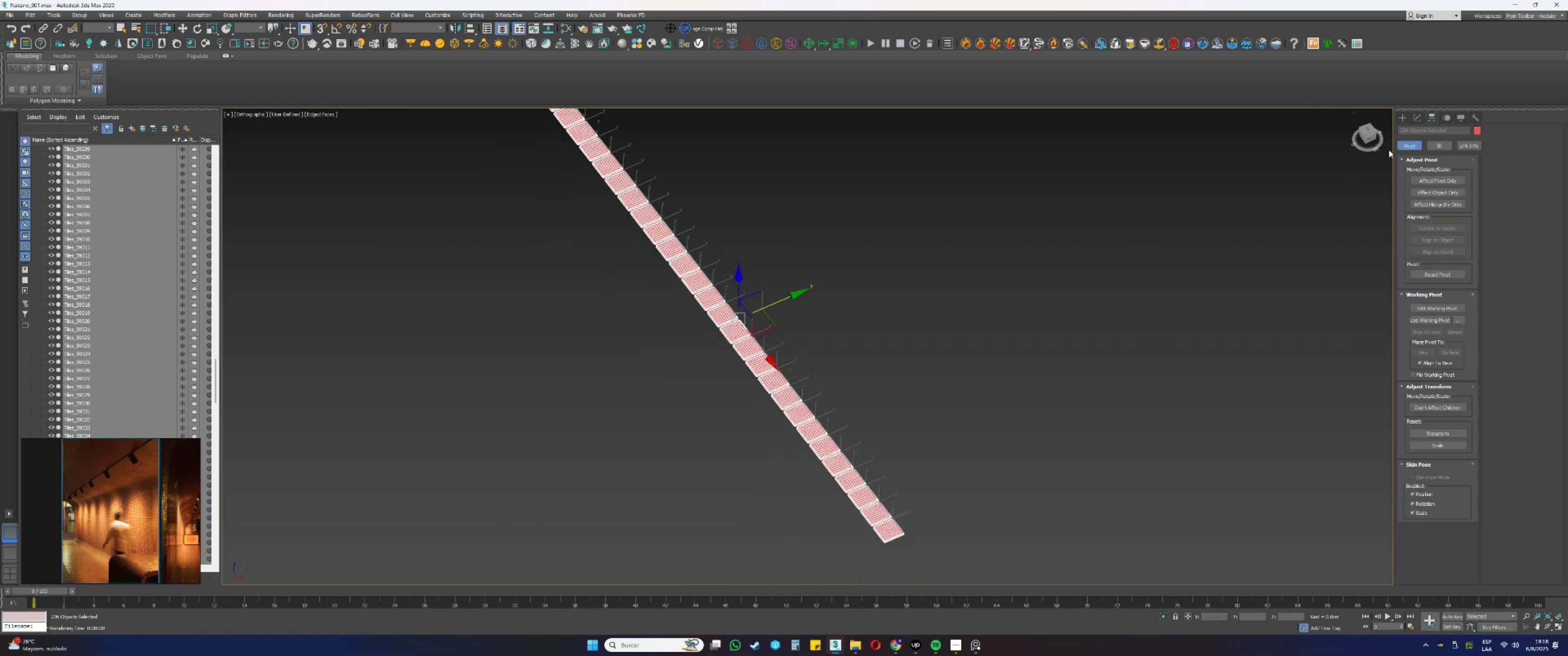 
left_click([1417, 119])
 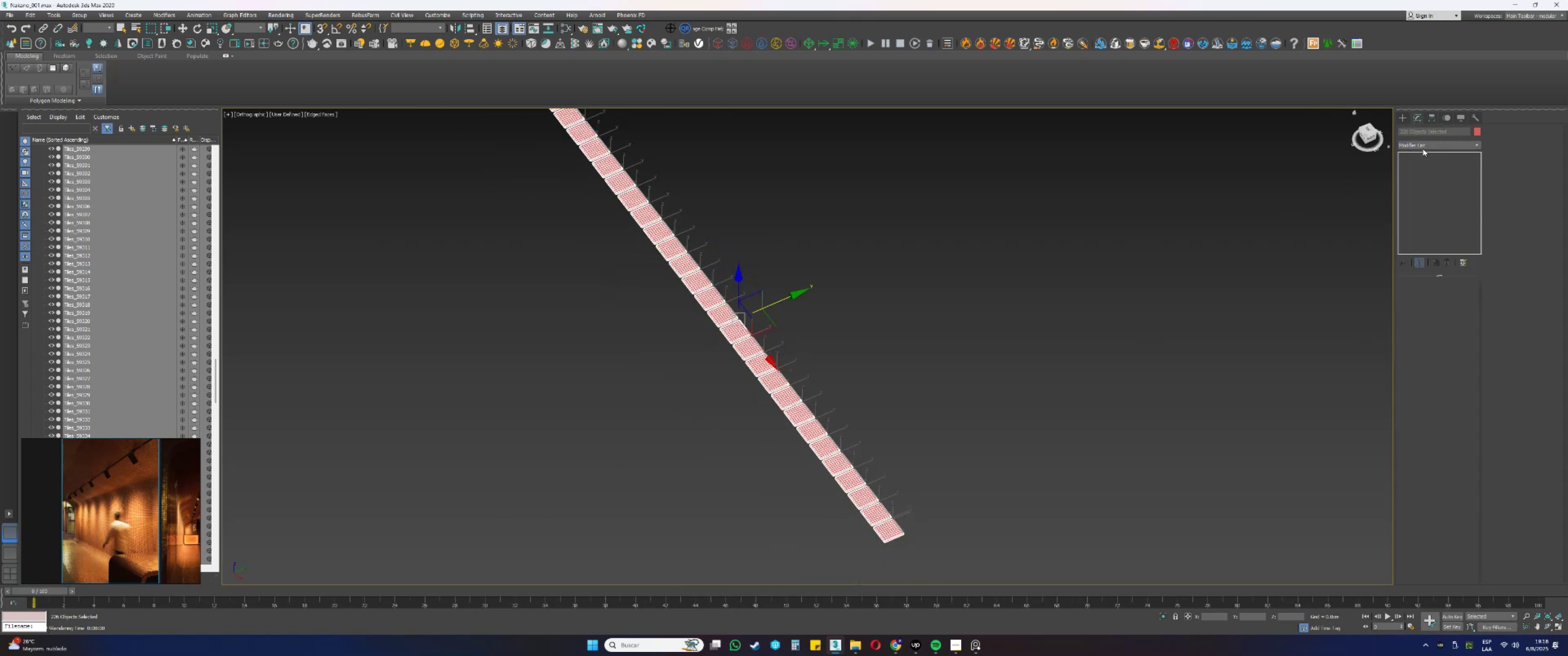 
right_click([1418, 162])
 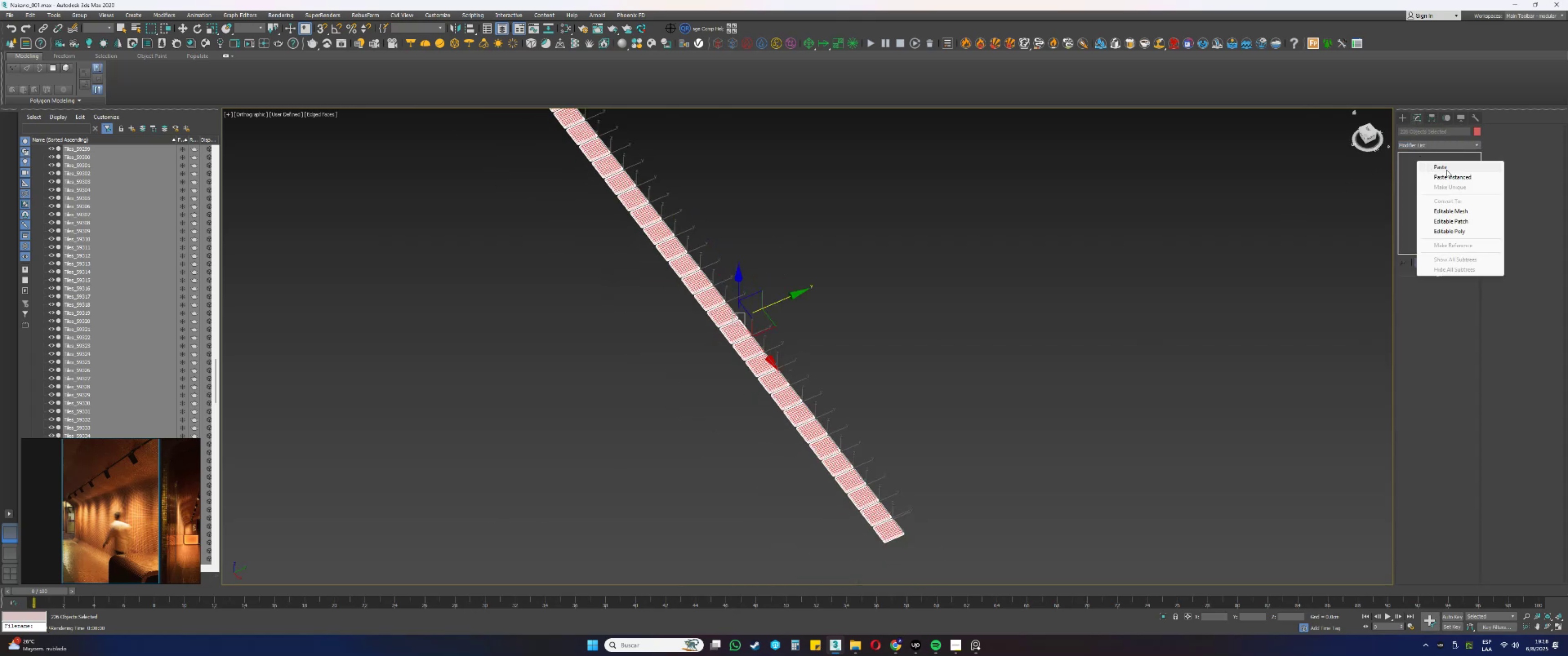 
left_click([1446, 169])
 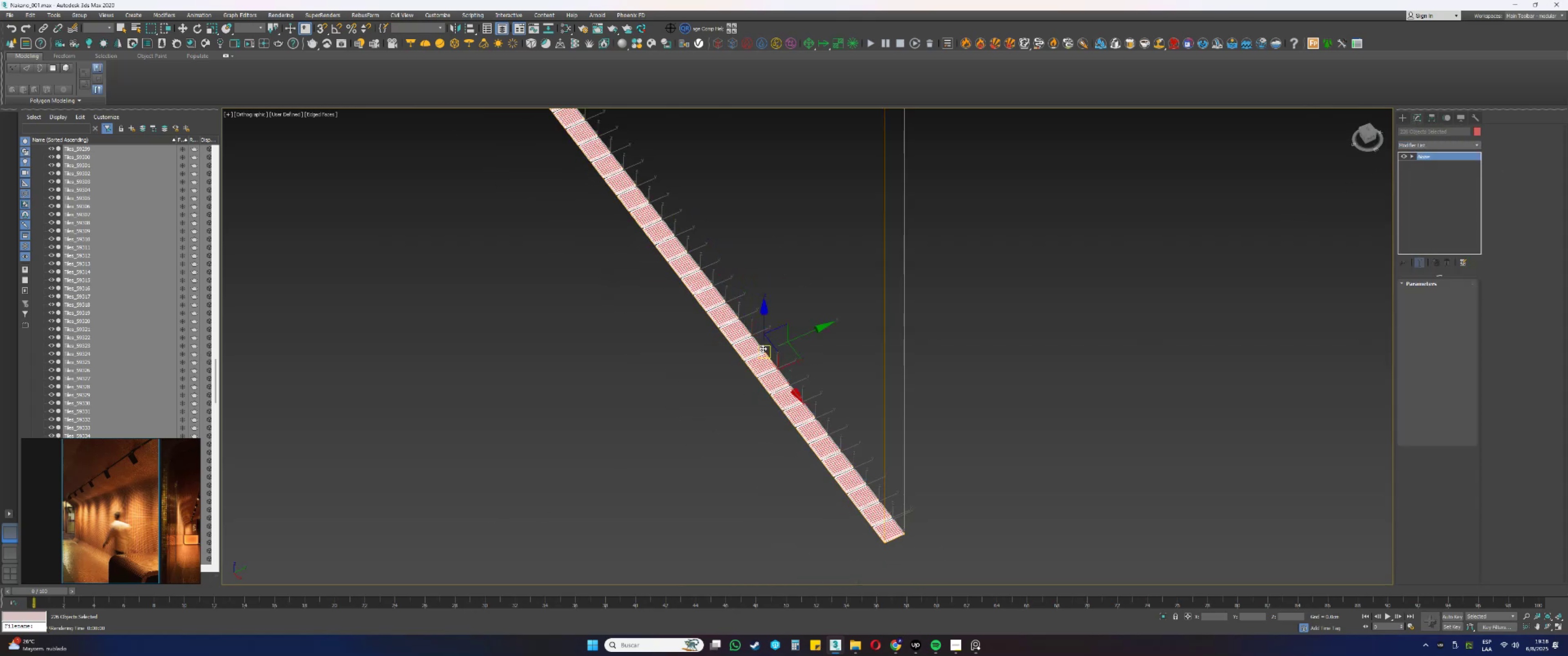 
scroll: coordinate [692, 283], scroll_direction: up, amount: 7.0
 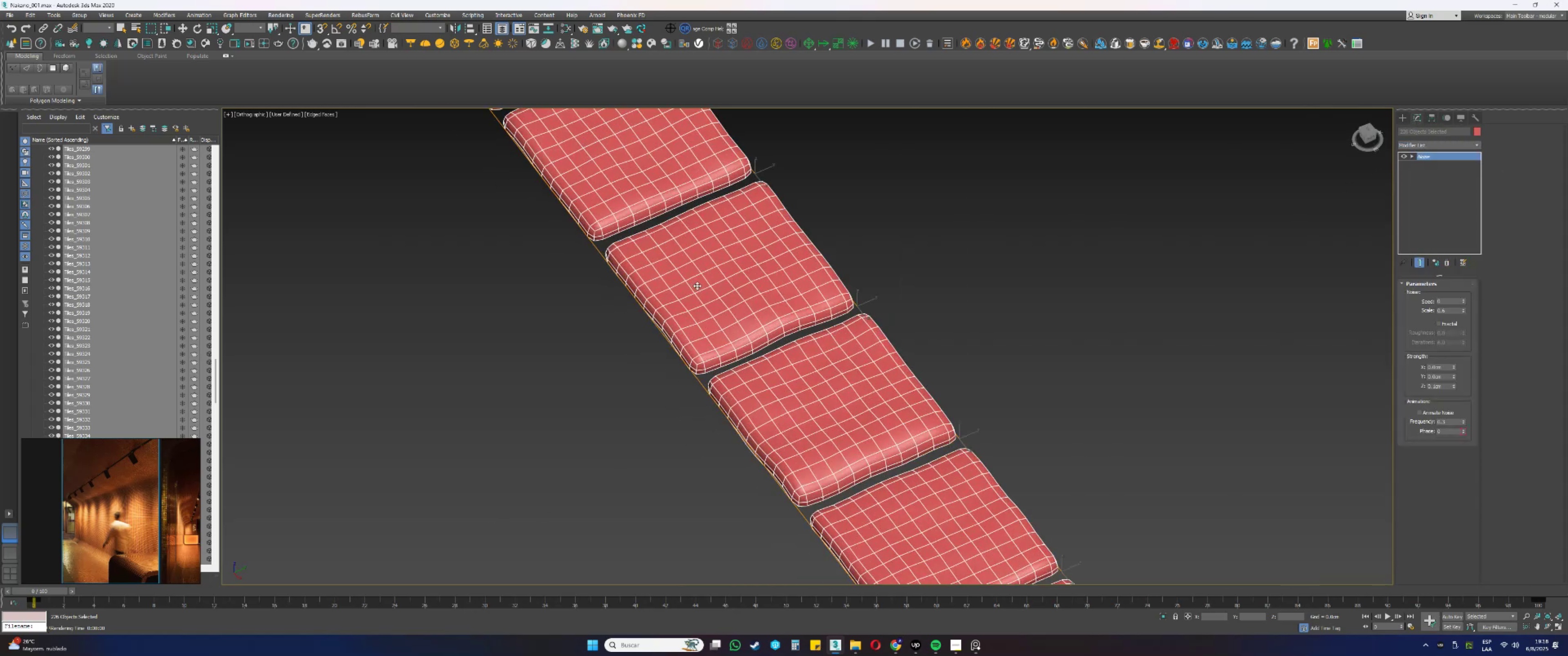 
scroll: coordinate [708, 314], scroll_direction: down, amount: 11.0
 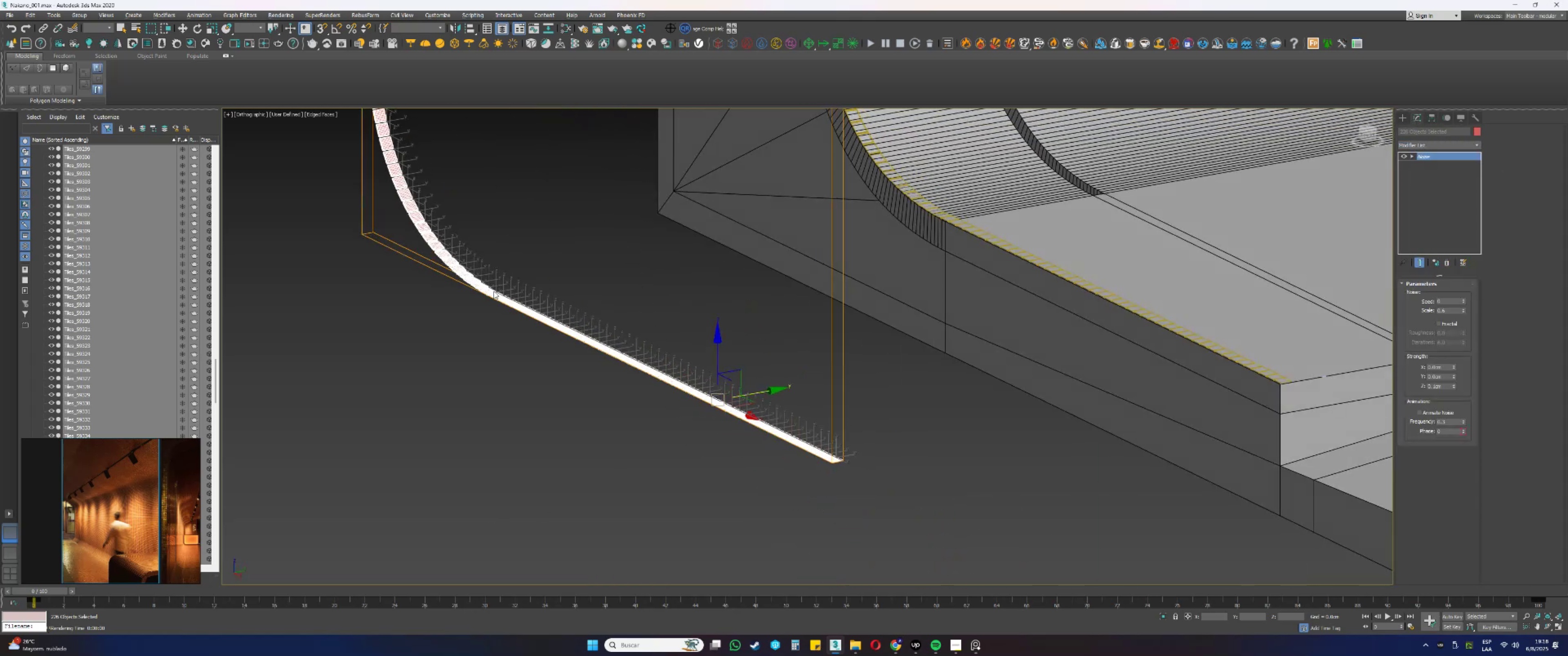 
hold_key(key=AltLeft, duration=0.32)
 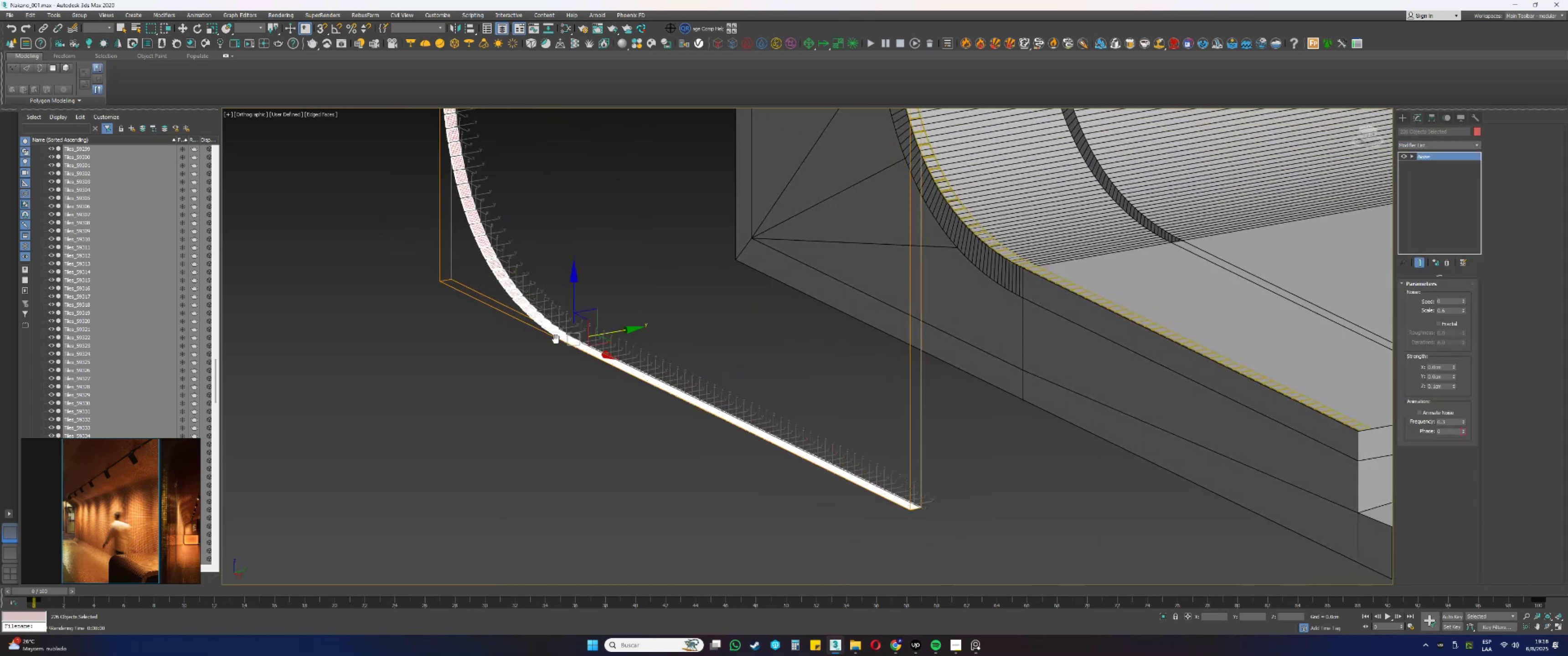 
scroll: coordinate [536, 319], scroll_direction: up, amount: 8.0
 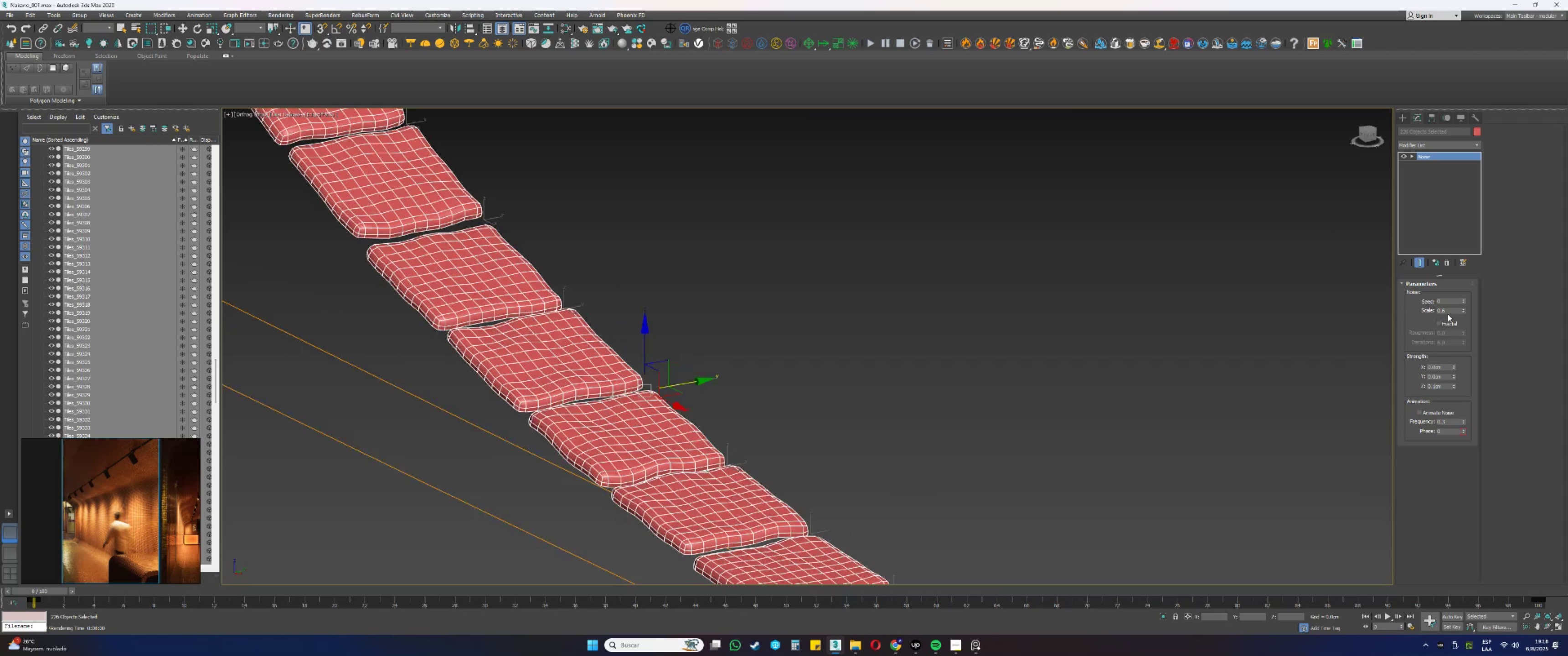 
left_click_drag(start_coordinate=[1451, 312], to_coordinate=[1409, 308])
 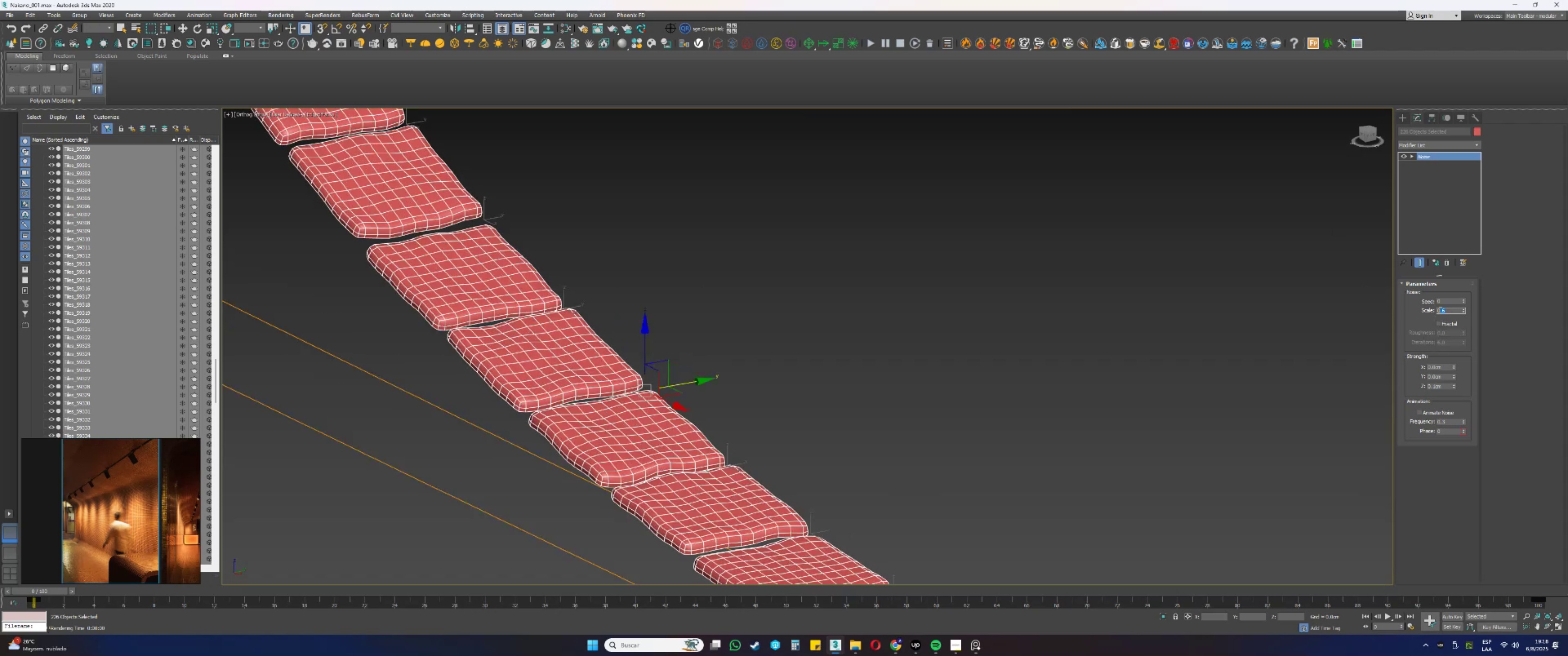 
key(NumpadDecimal)
 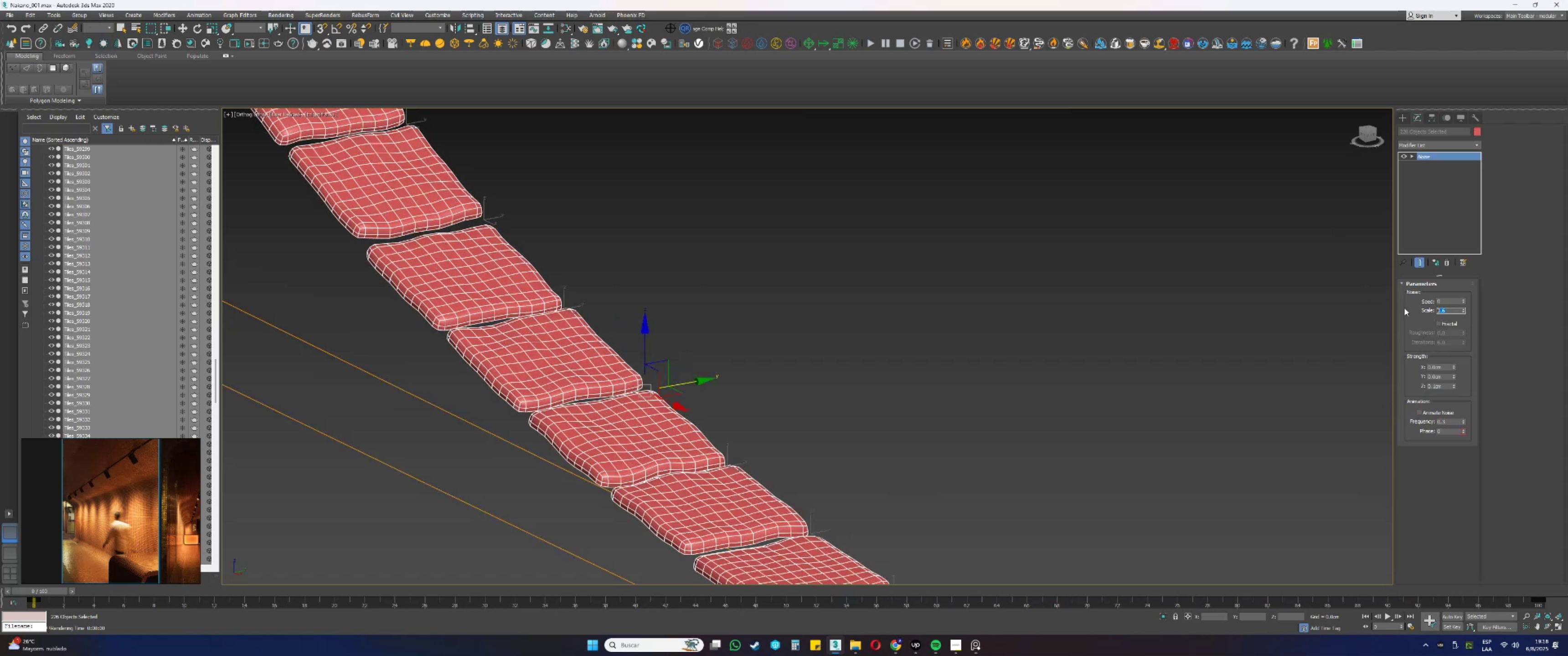 
key(Numpad5)
 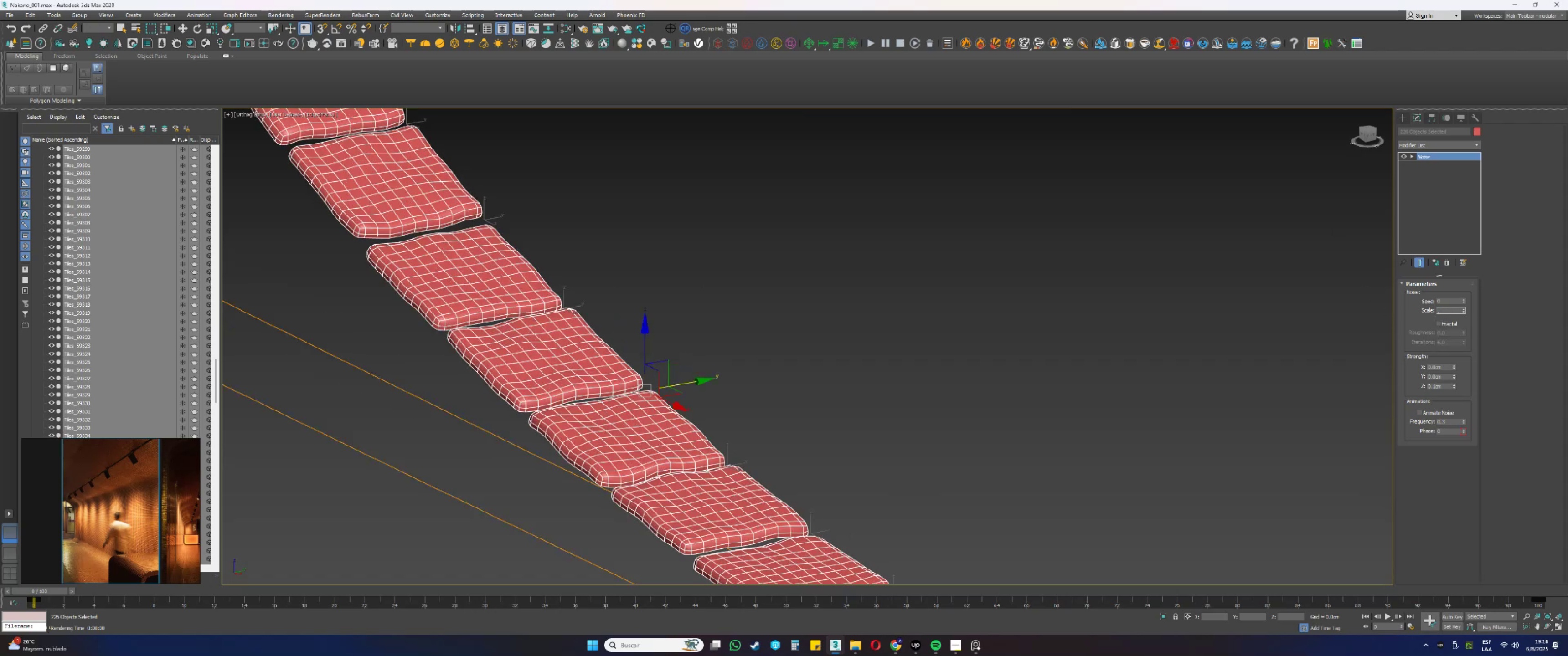 
key(NumpadEnter)
 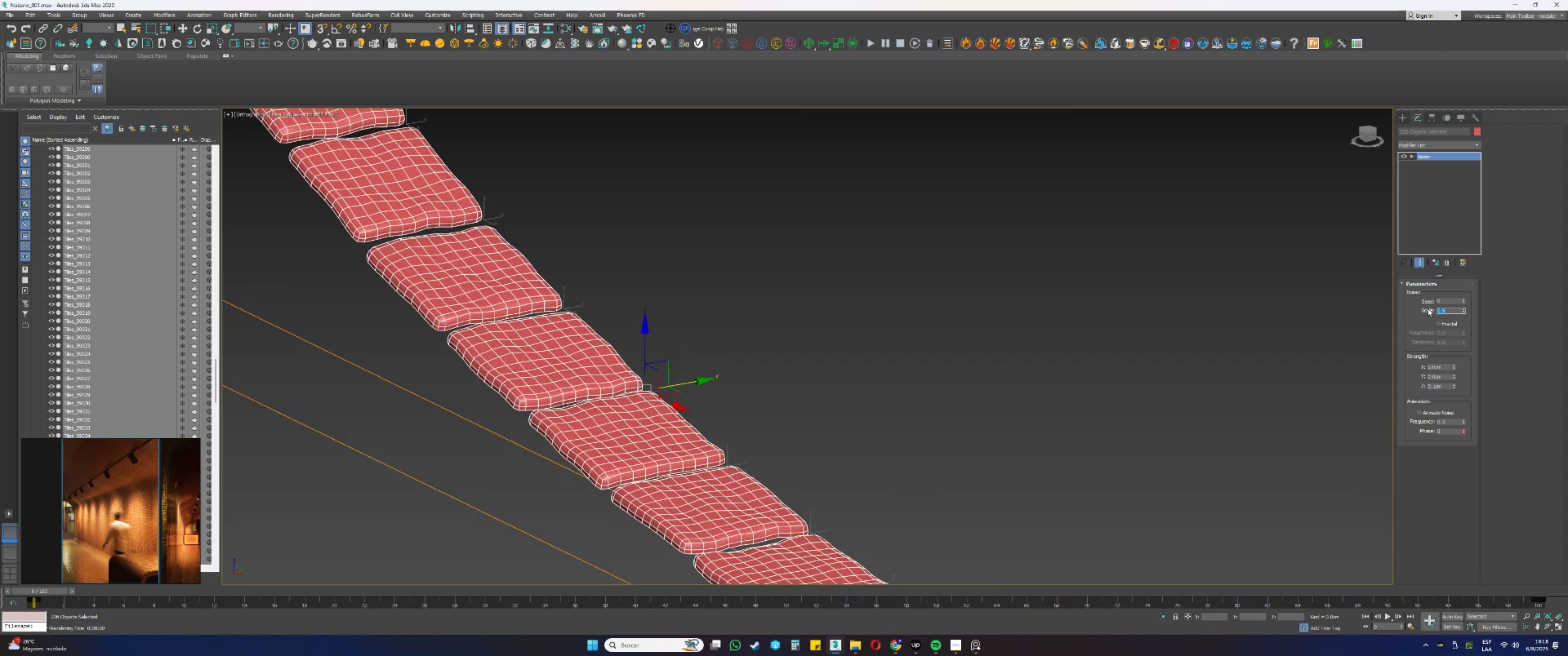 
key(NumpadDecimal)
 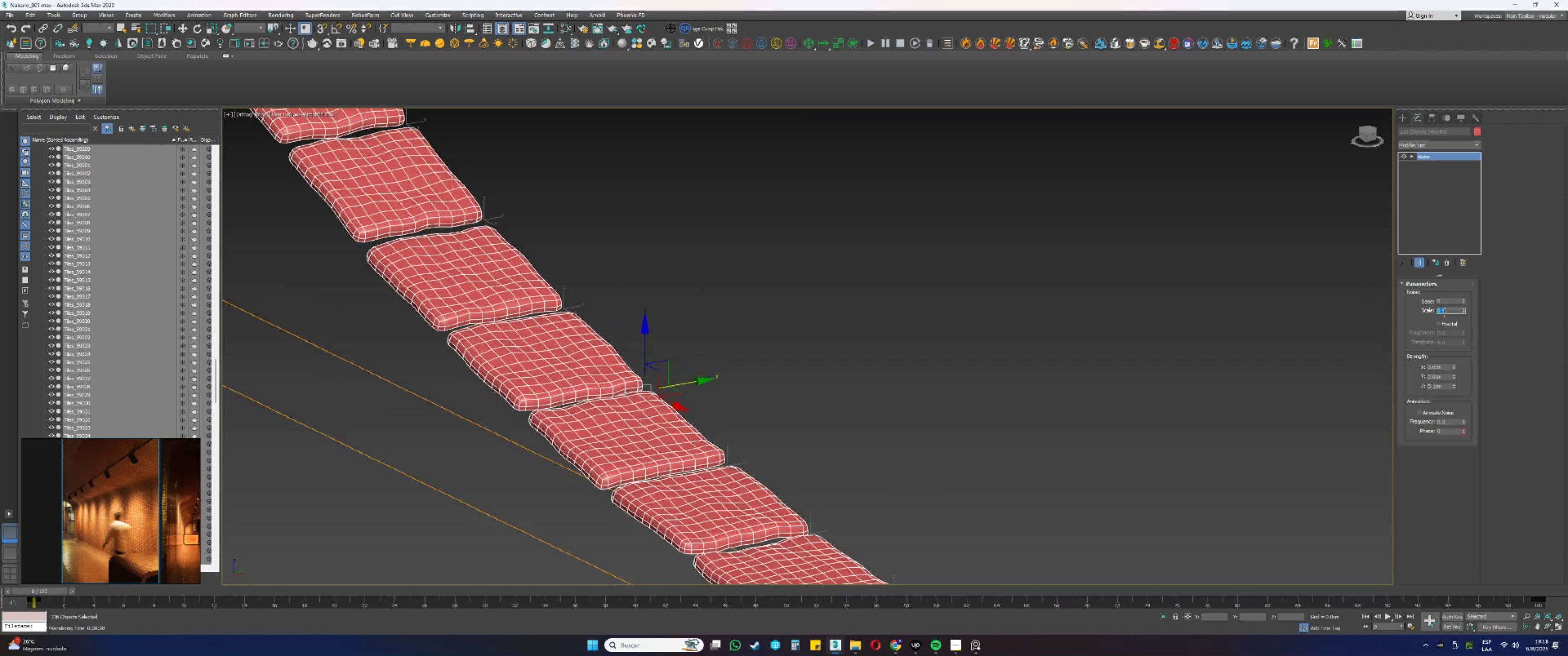 
key(Numpad6)
 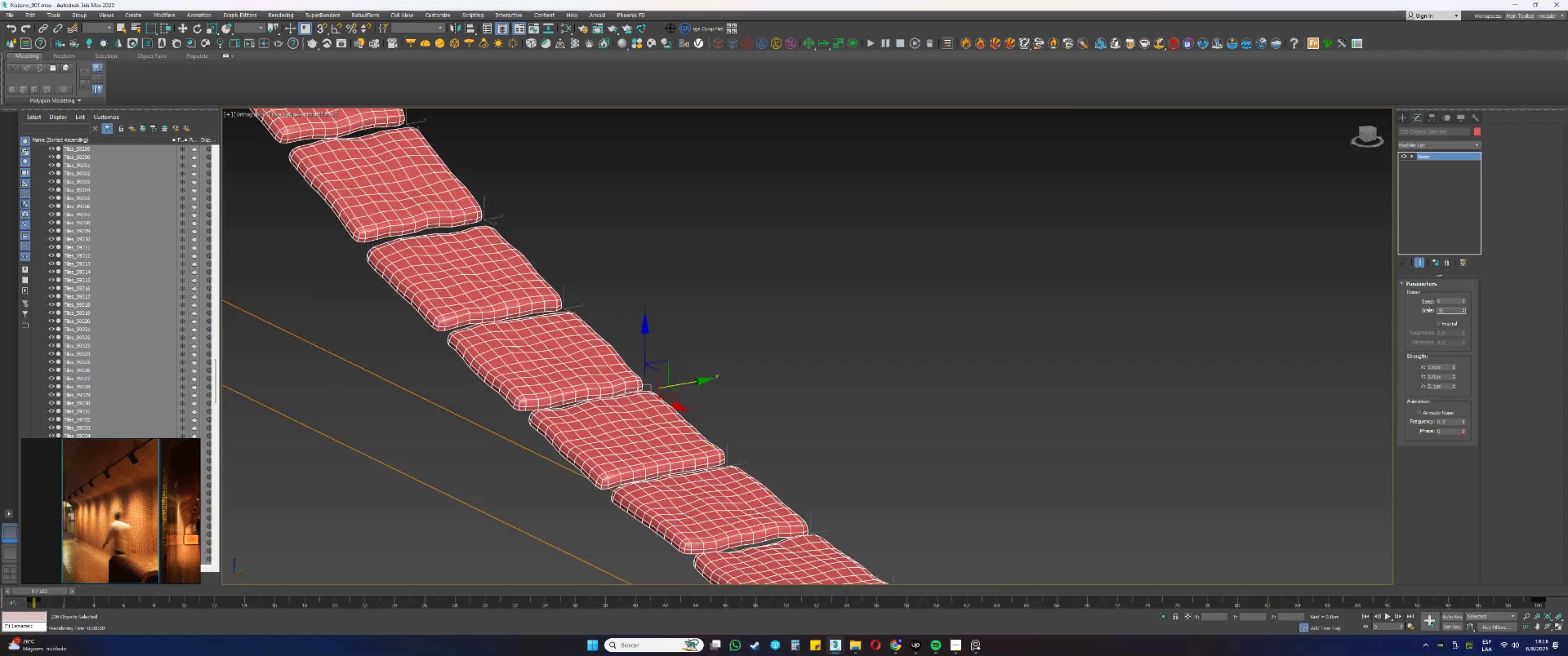 
key(NumpadEnter)
 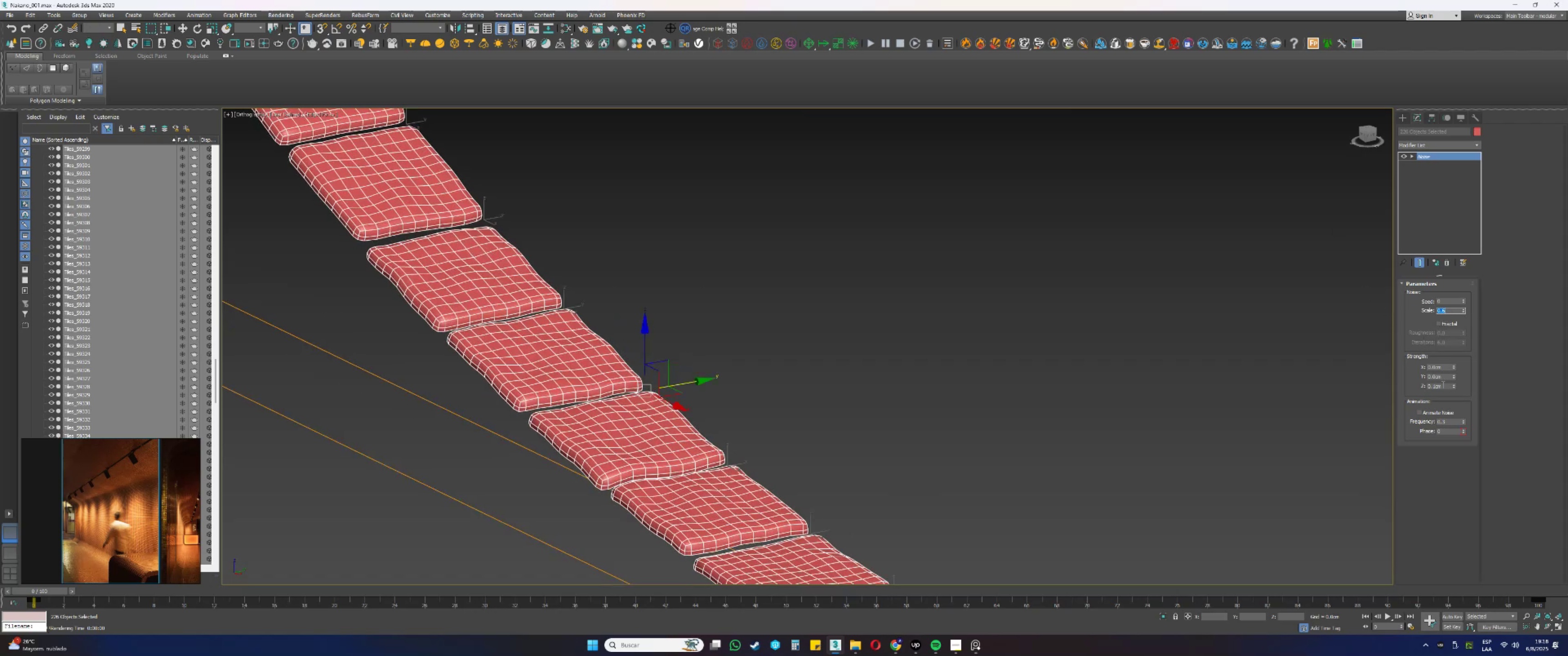 
left_click_drag(start_coordinate=[1444, 385], to_coordinate=[1400, 385])
 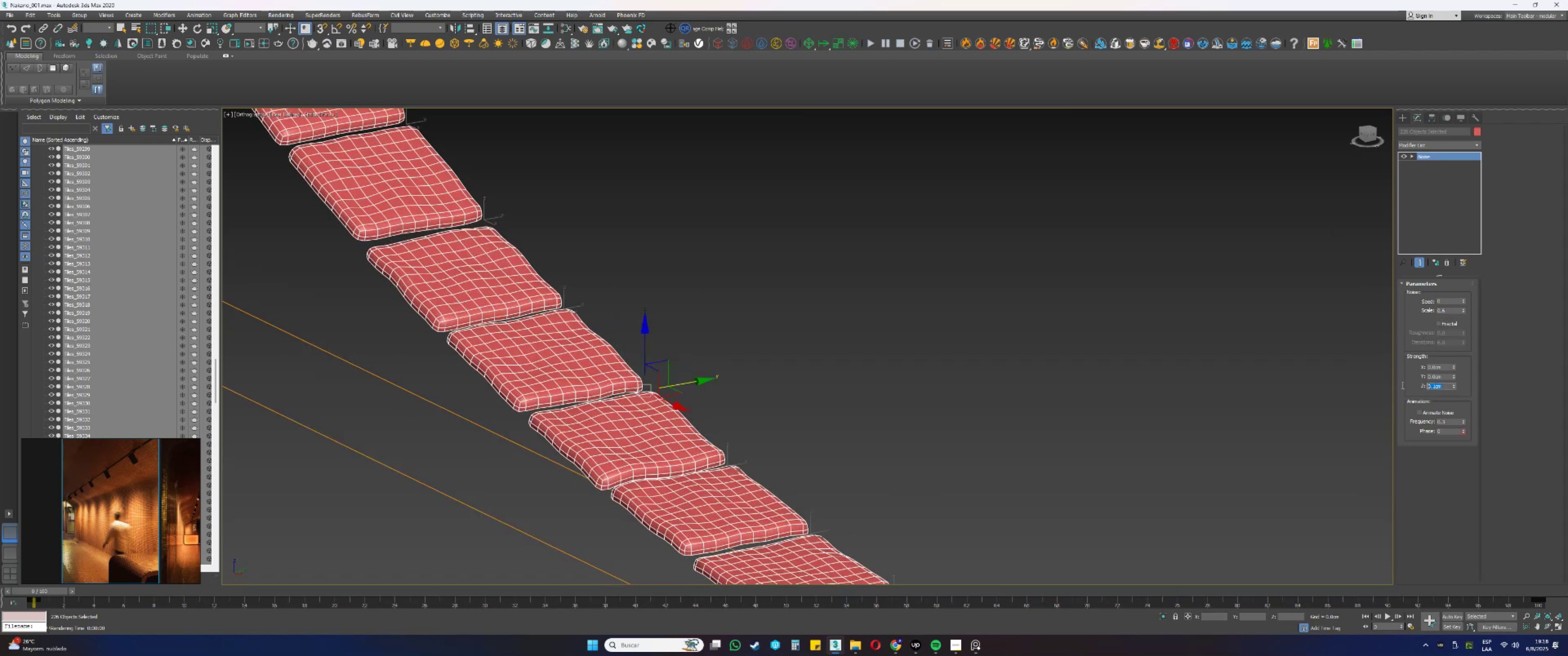 
key(NumpadDecimal)
 